 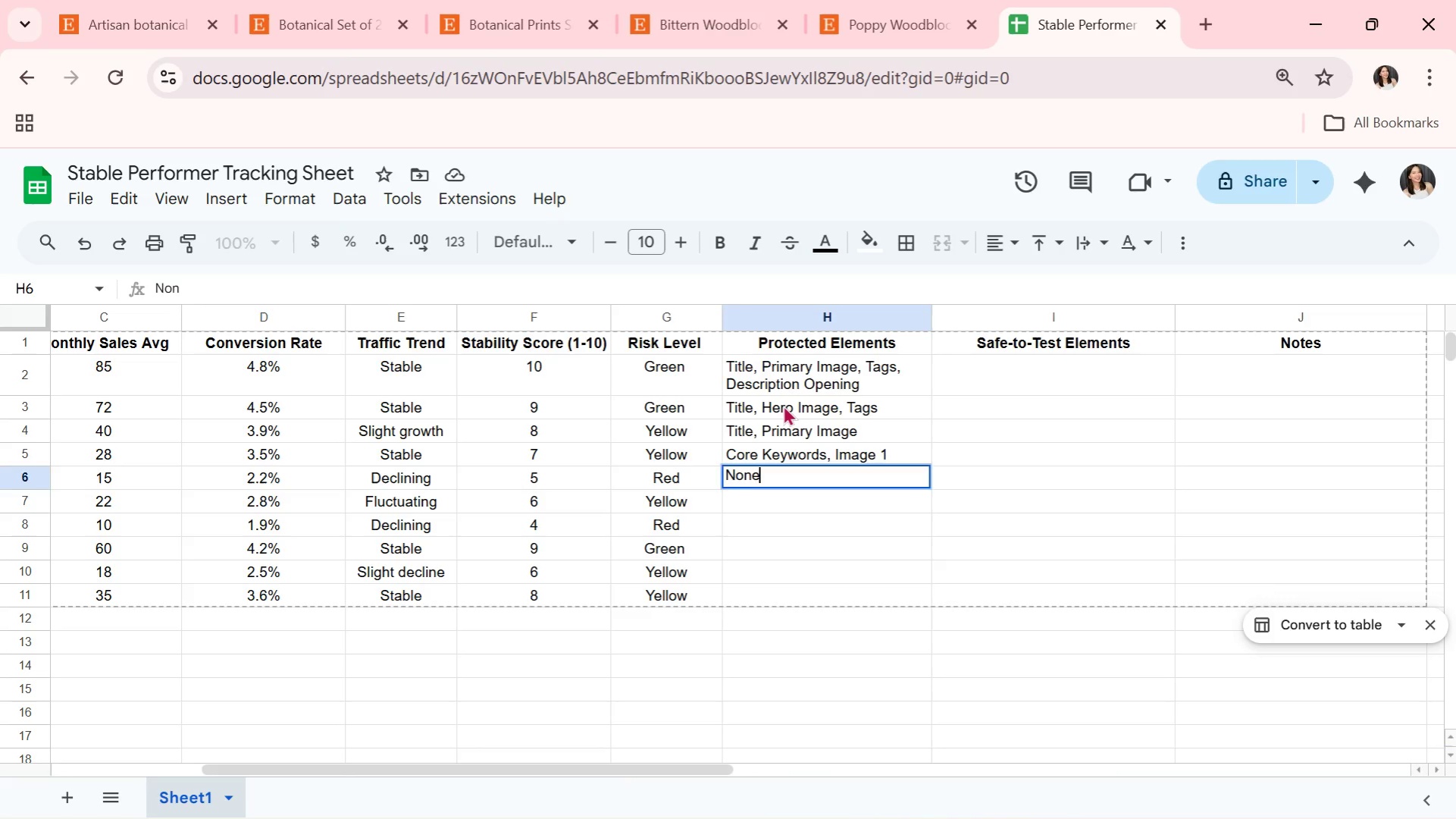 
key(Enter)
 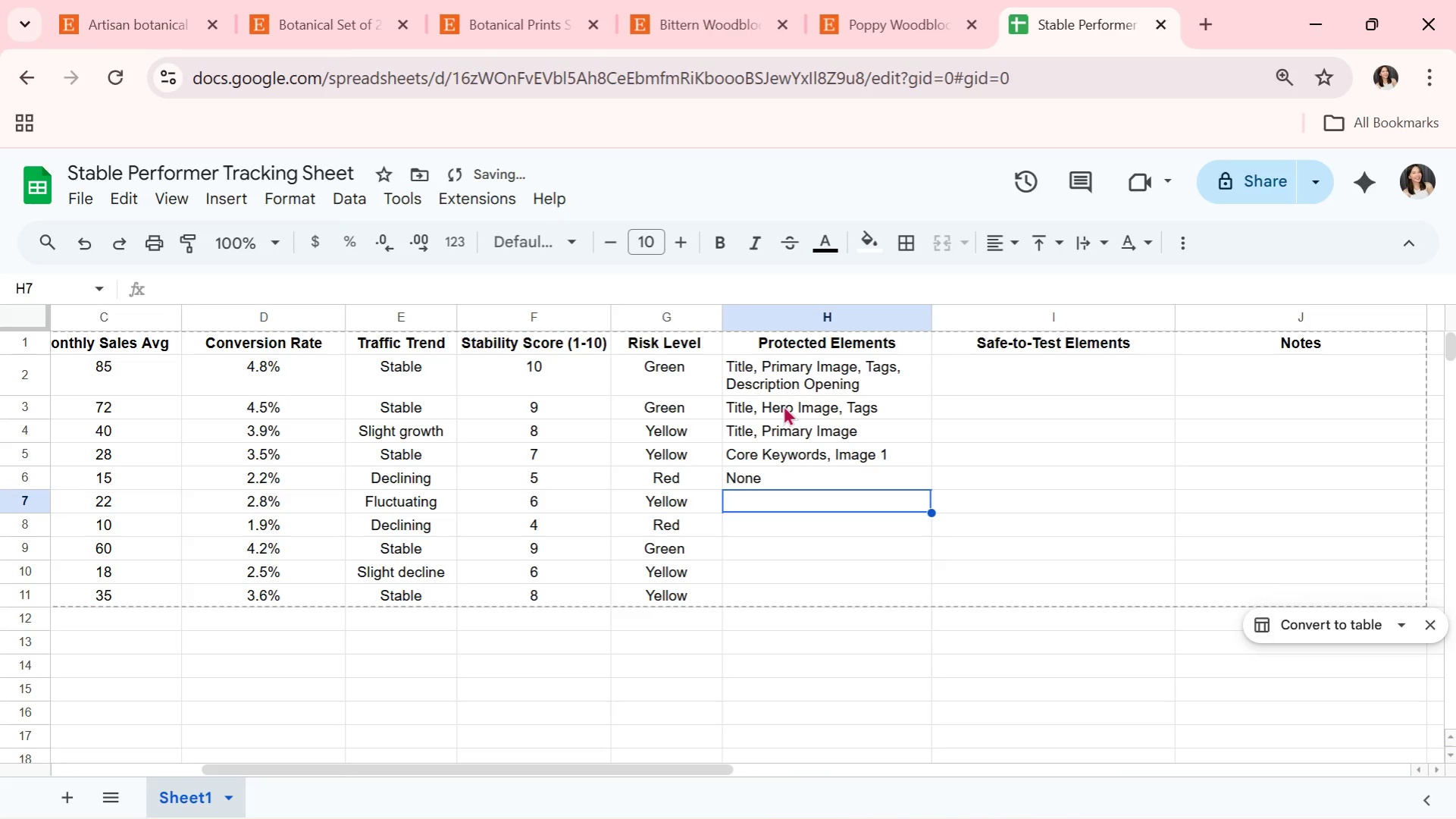 
type(Image 1)
 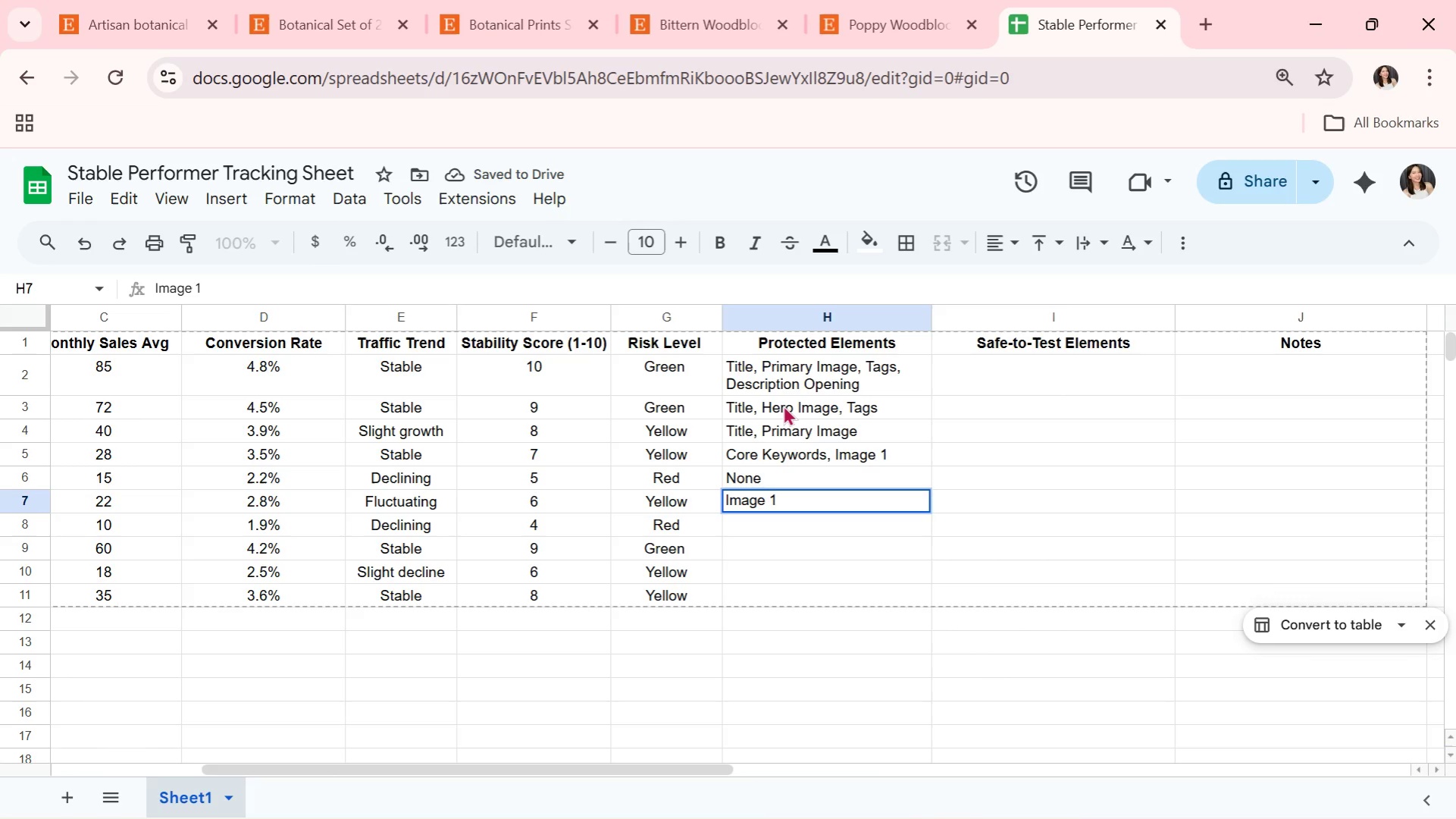 
key(Enter)
 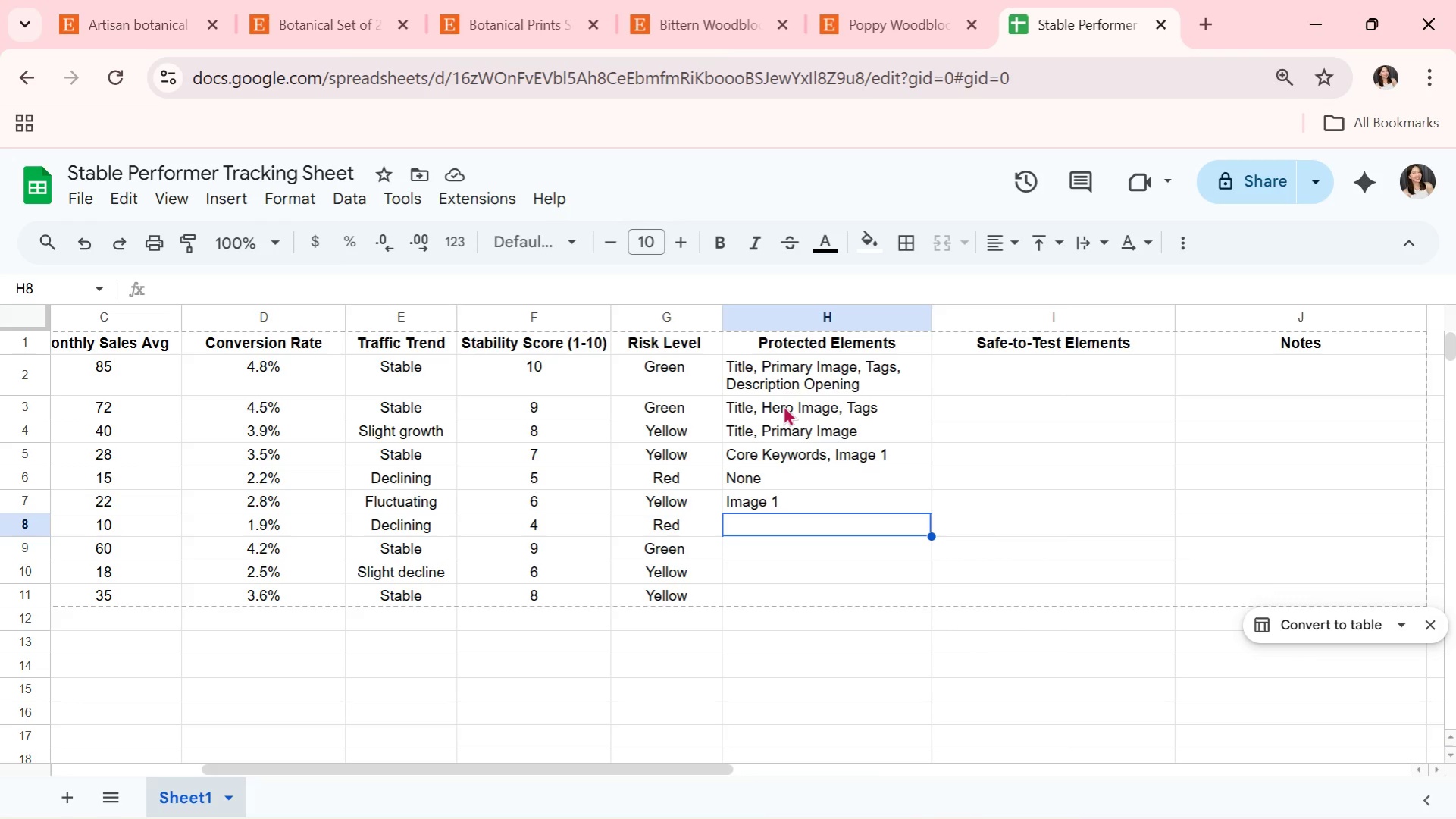 
wait(16.89)
 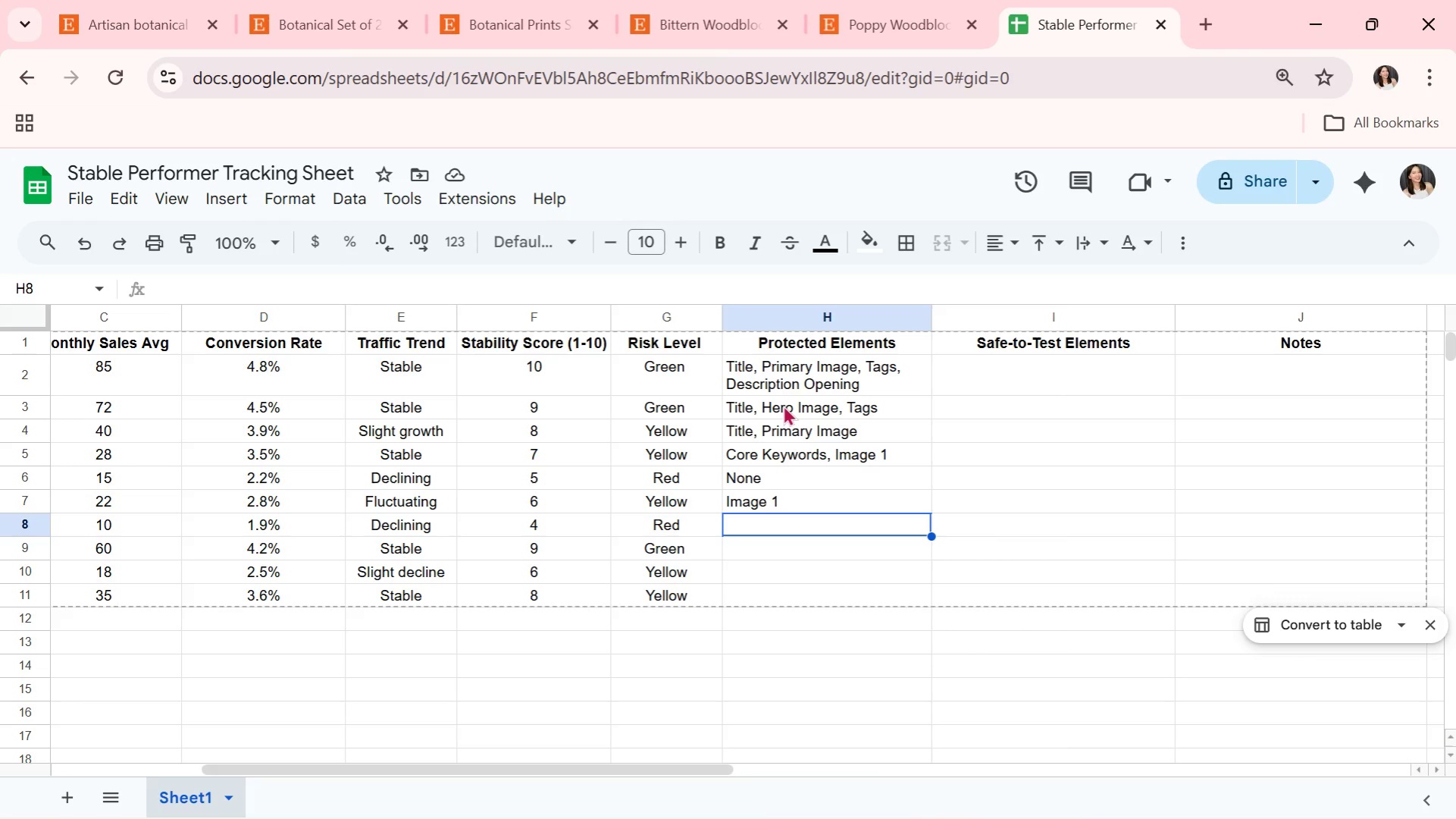 
type(None)
 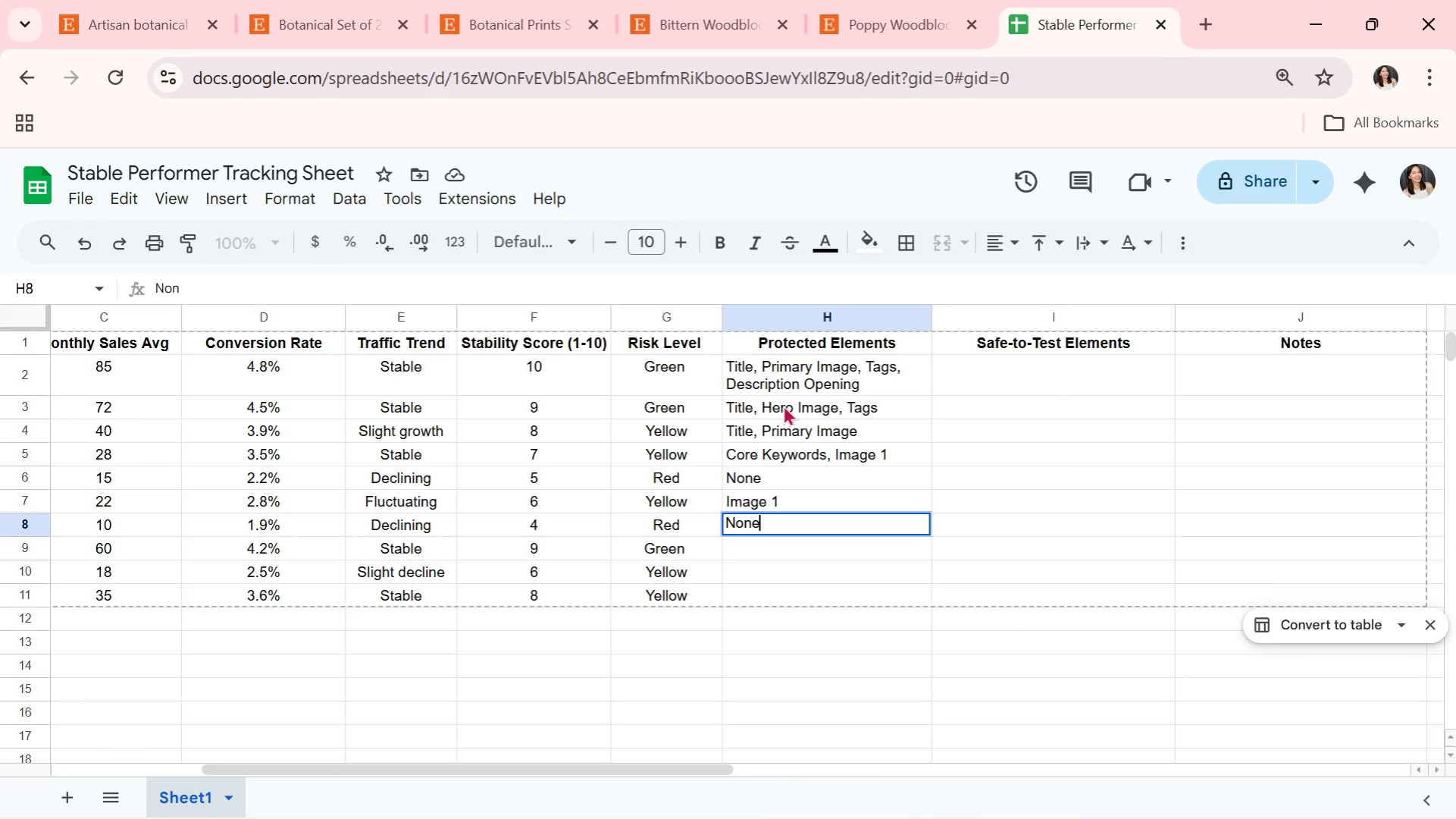 
key(Enter)
 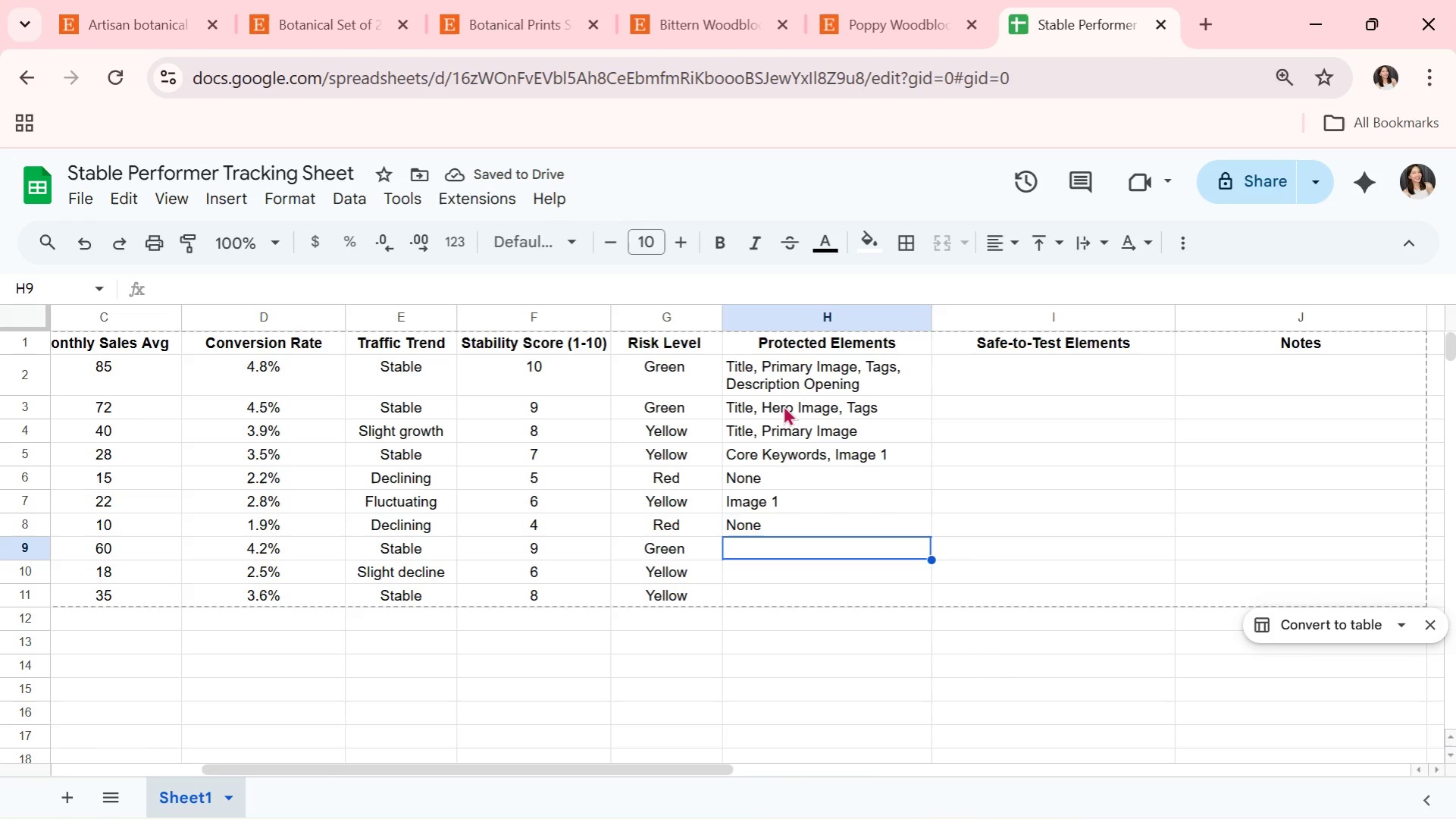 
type(Title, Tags, Hero Image)
 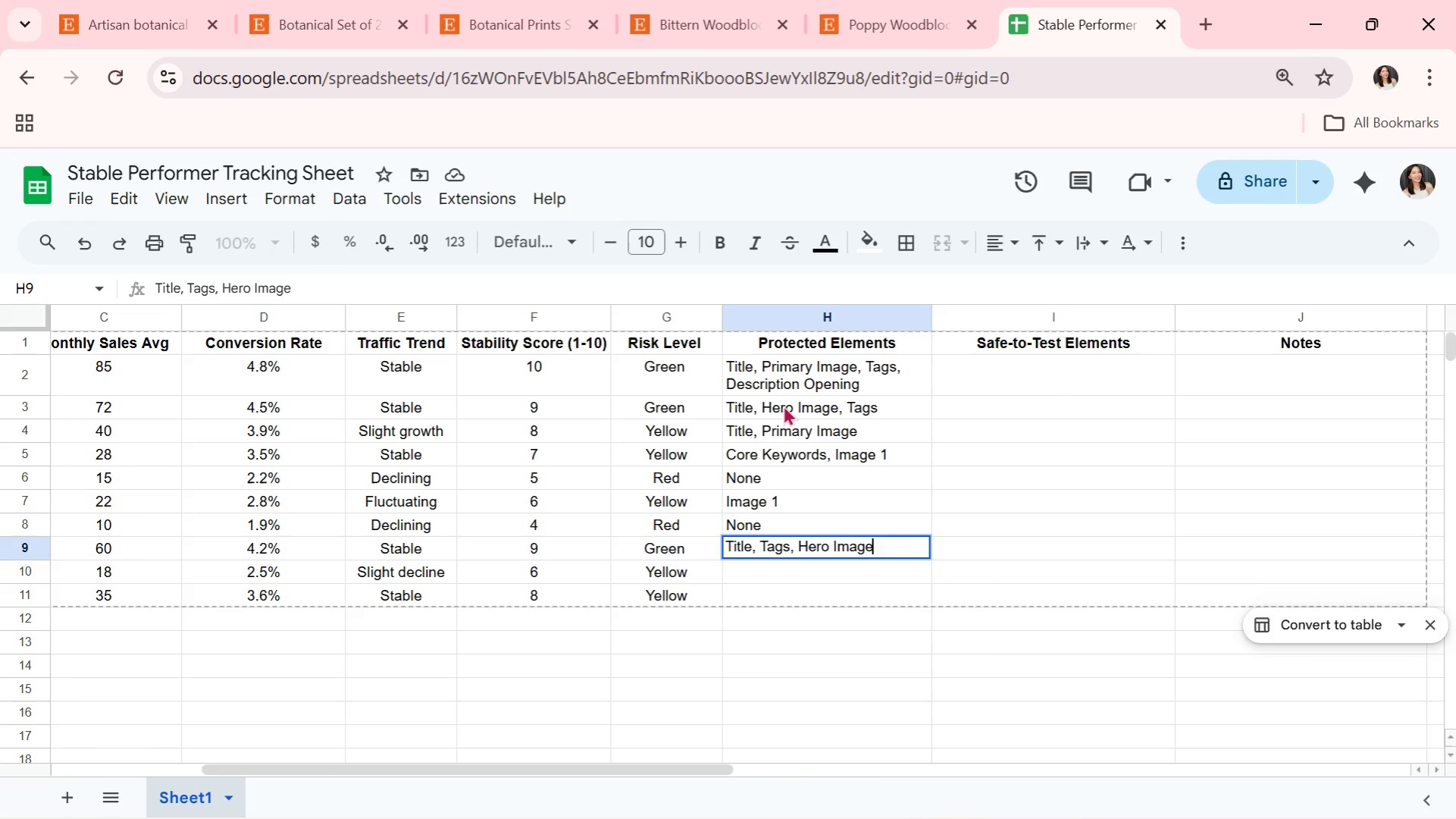 
key(Enter)
 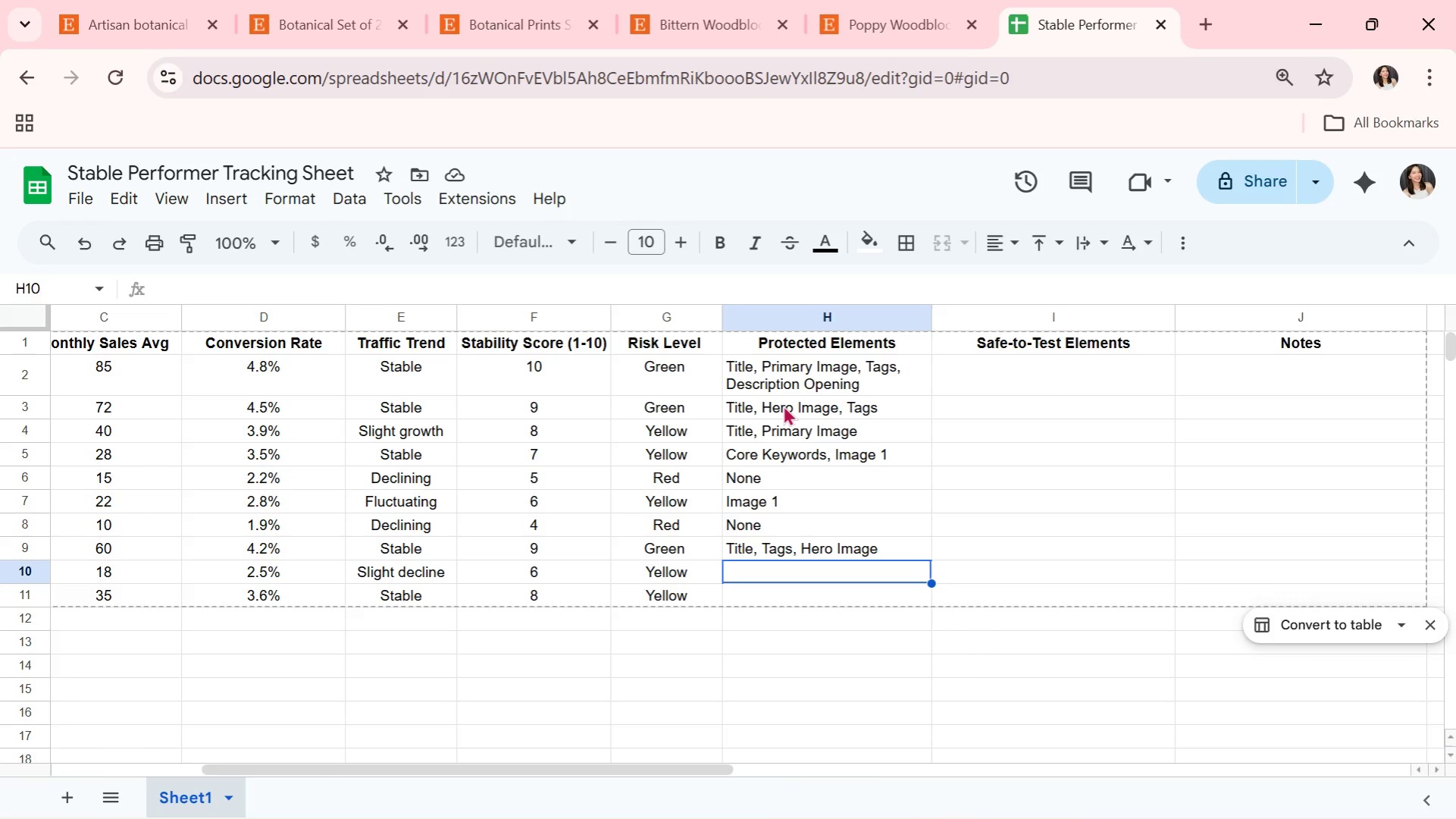 
wait(27.06)
 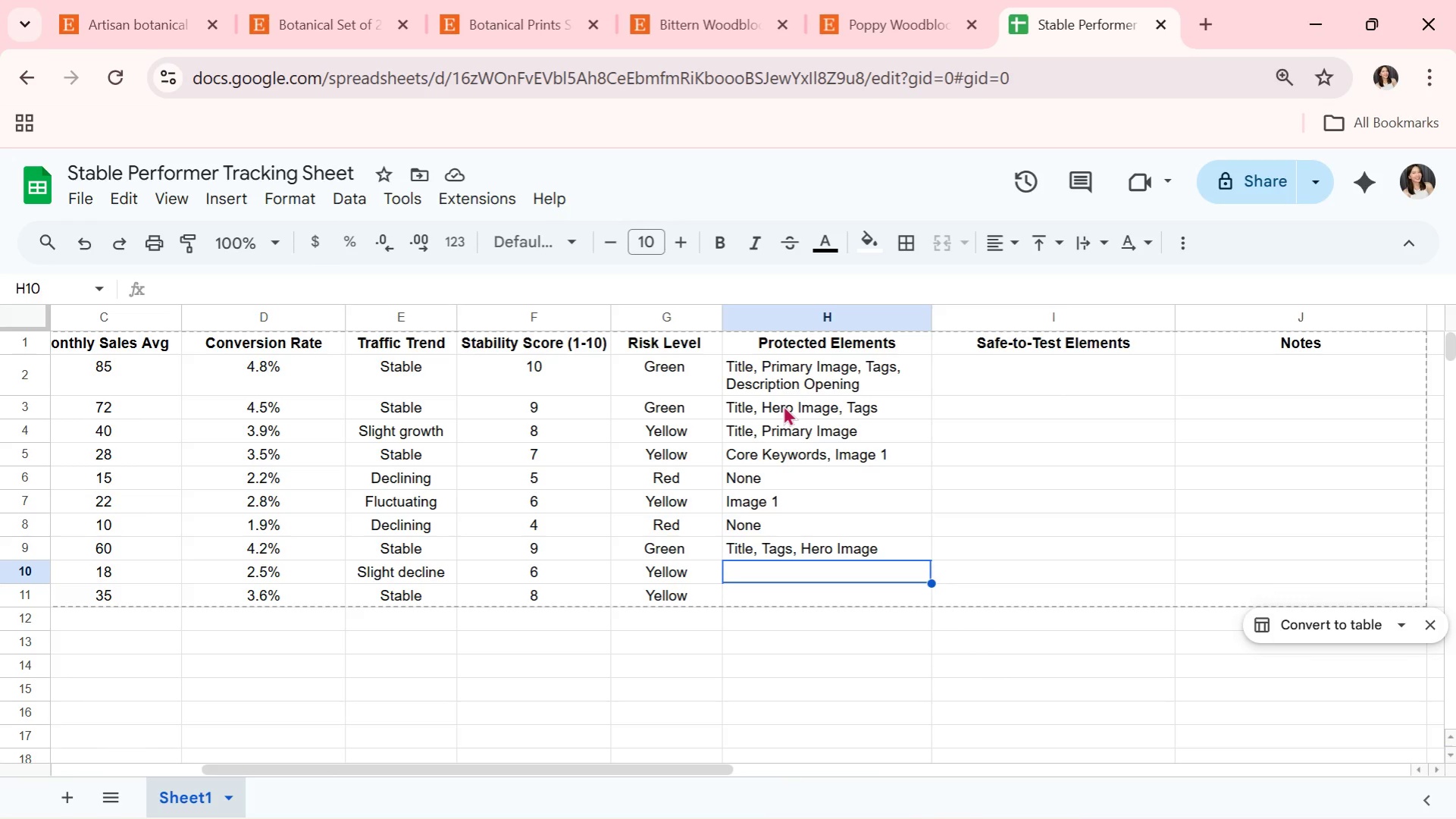 
key(Enter)
 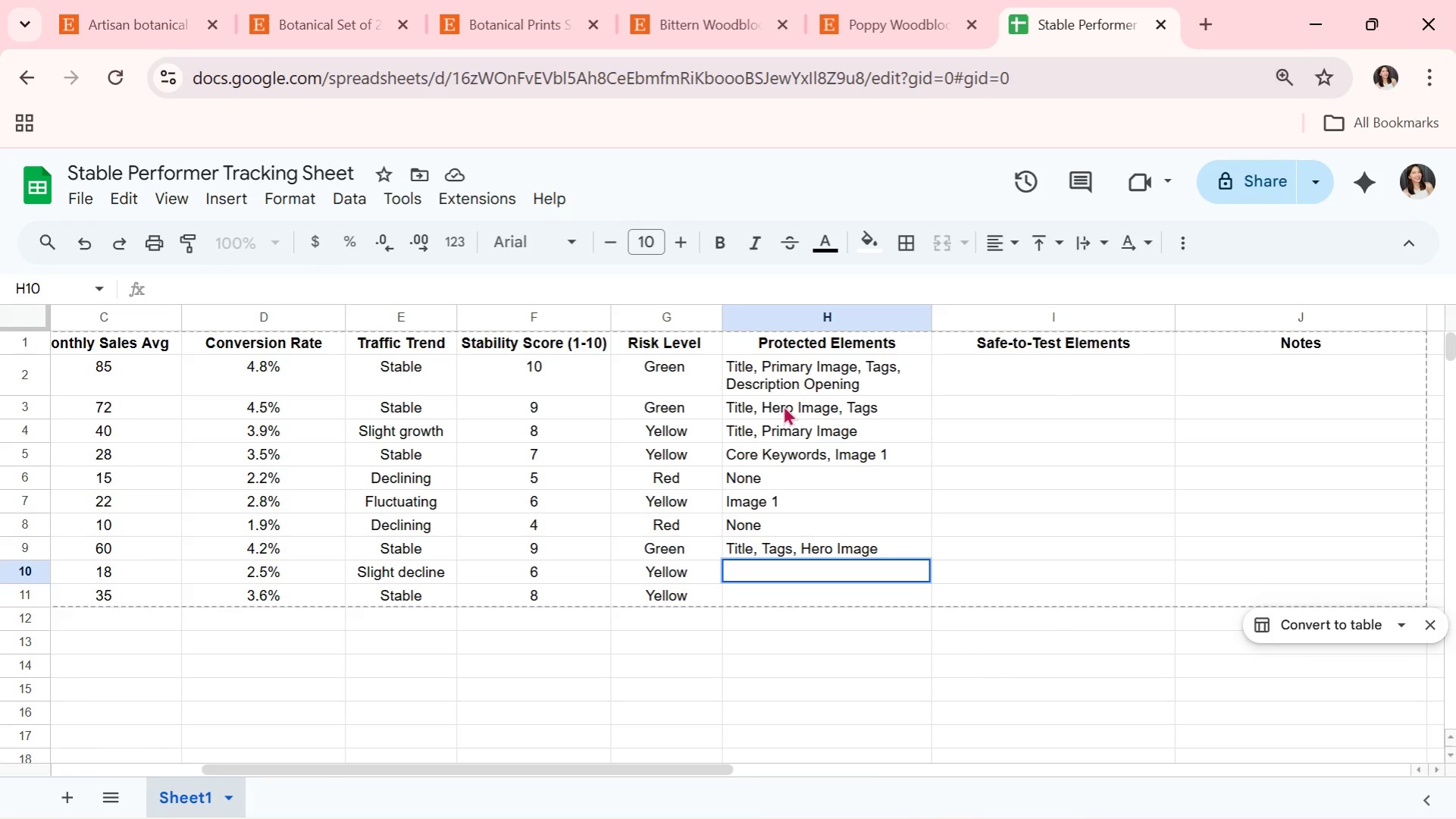 
wait(11.98)
 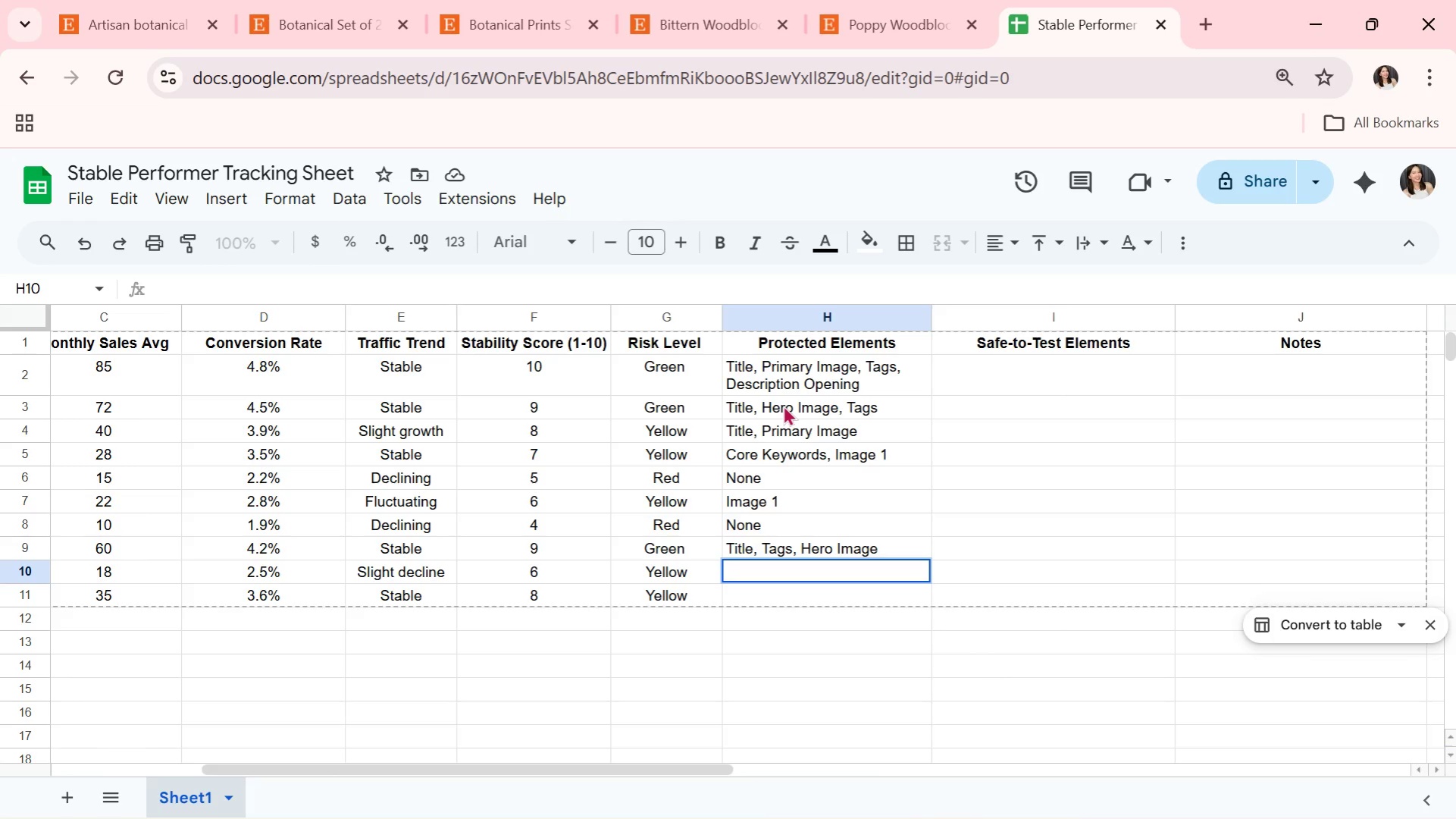 
left_click([797, 407])
 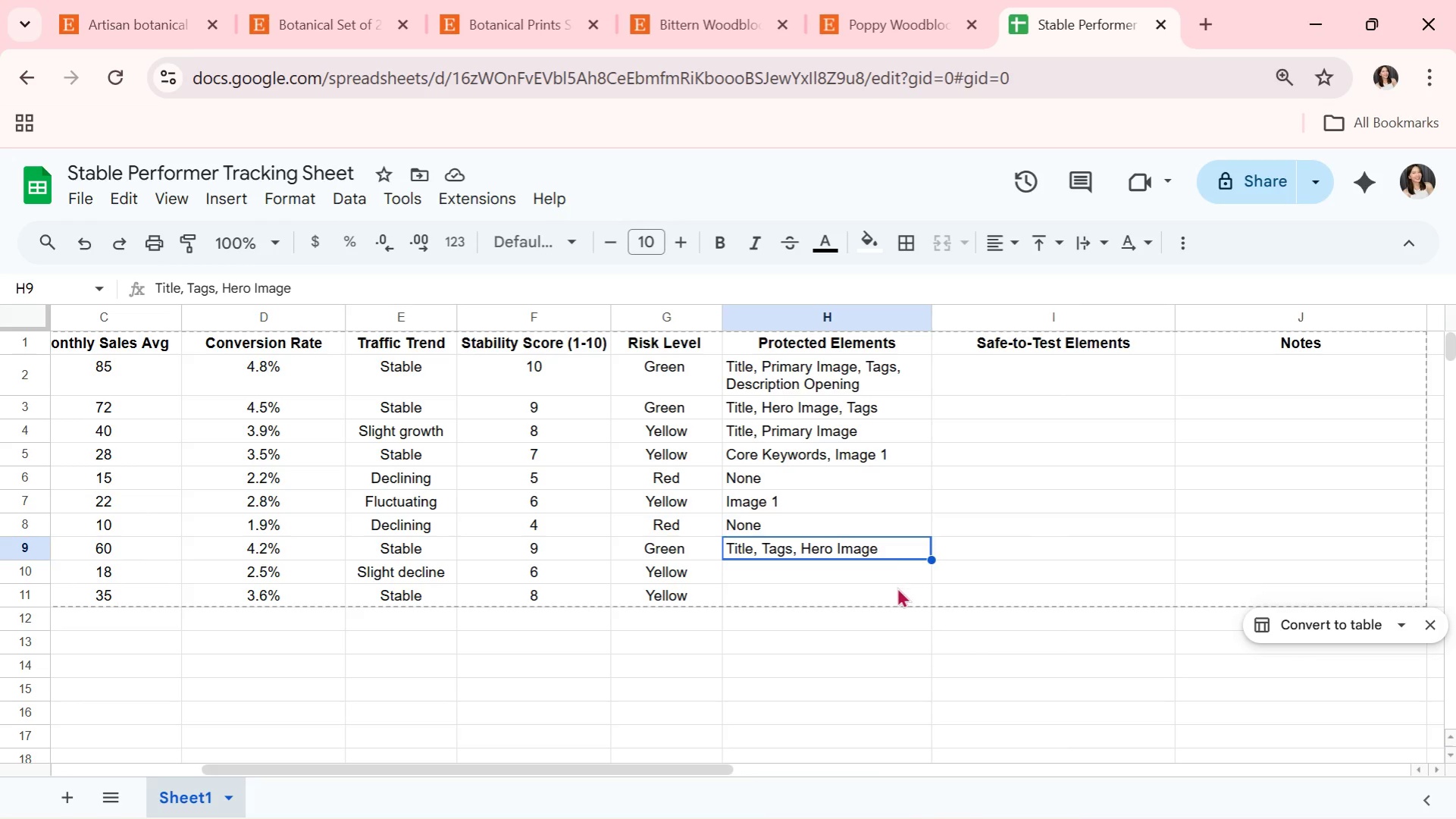 
left_click([885, 570])
 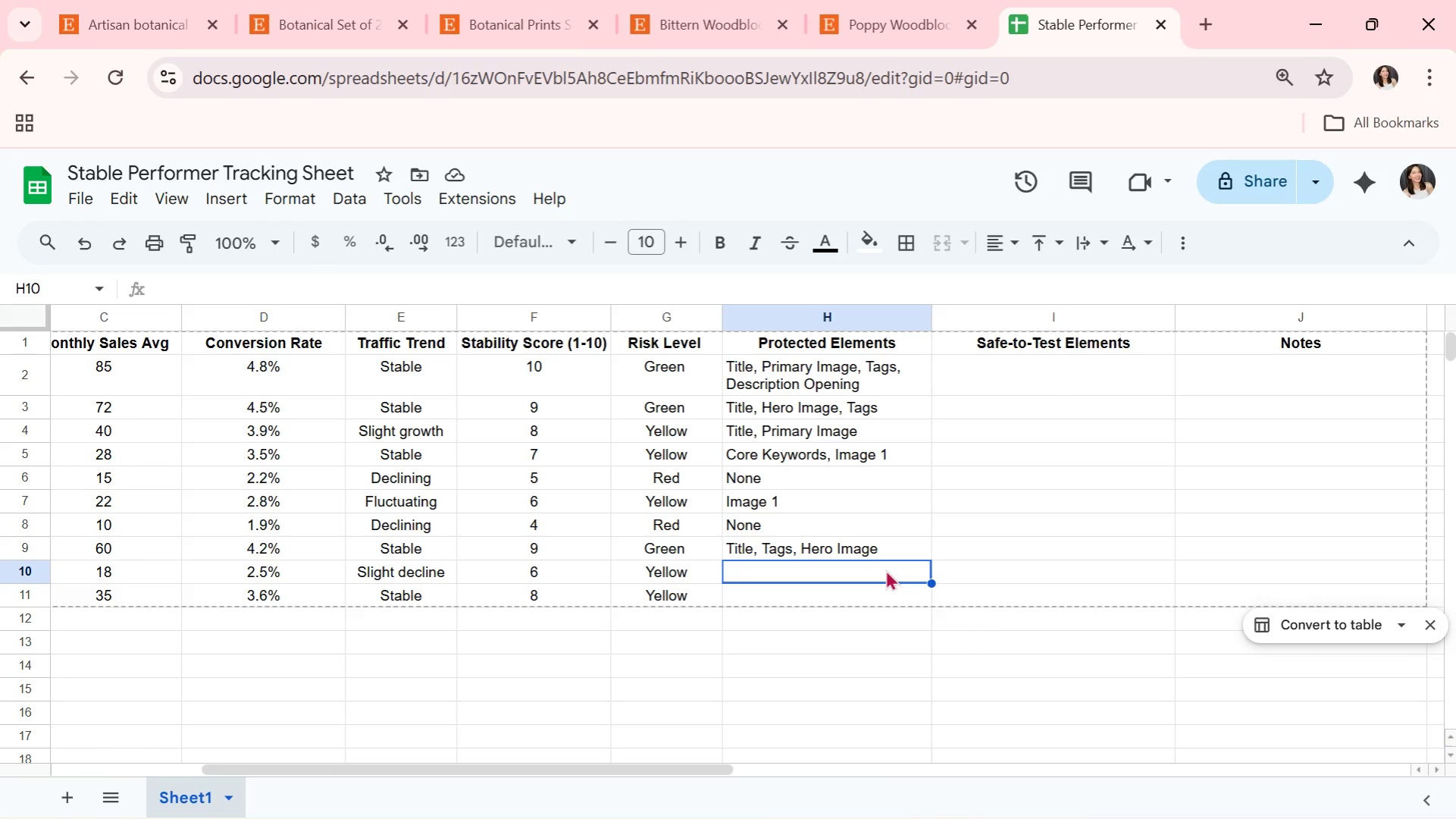 
type(Main keyword phrase)
 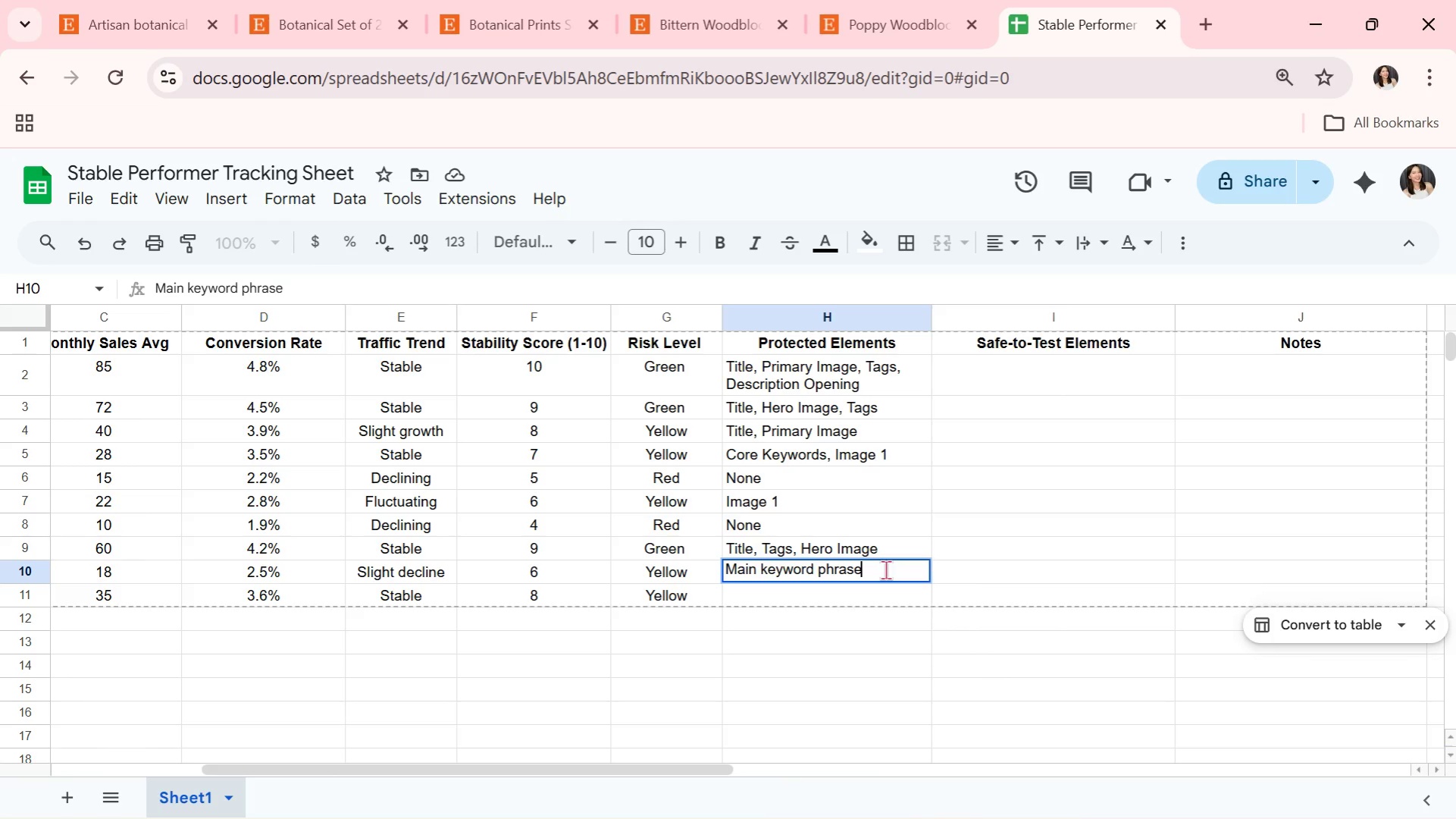 
key(Enter)
 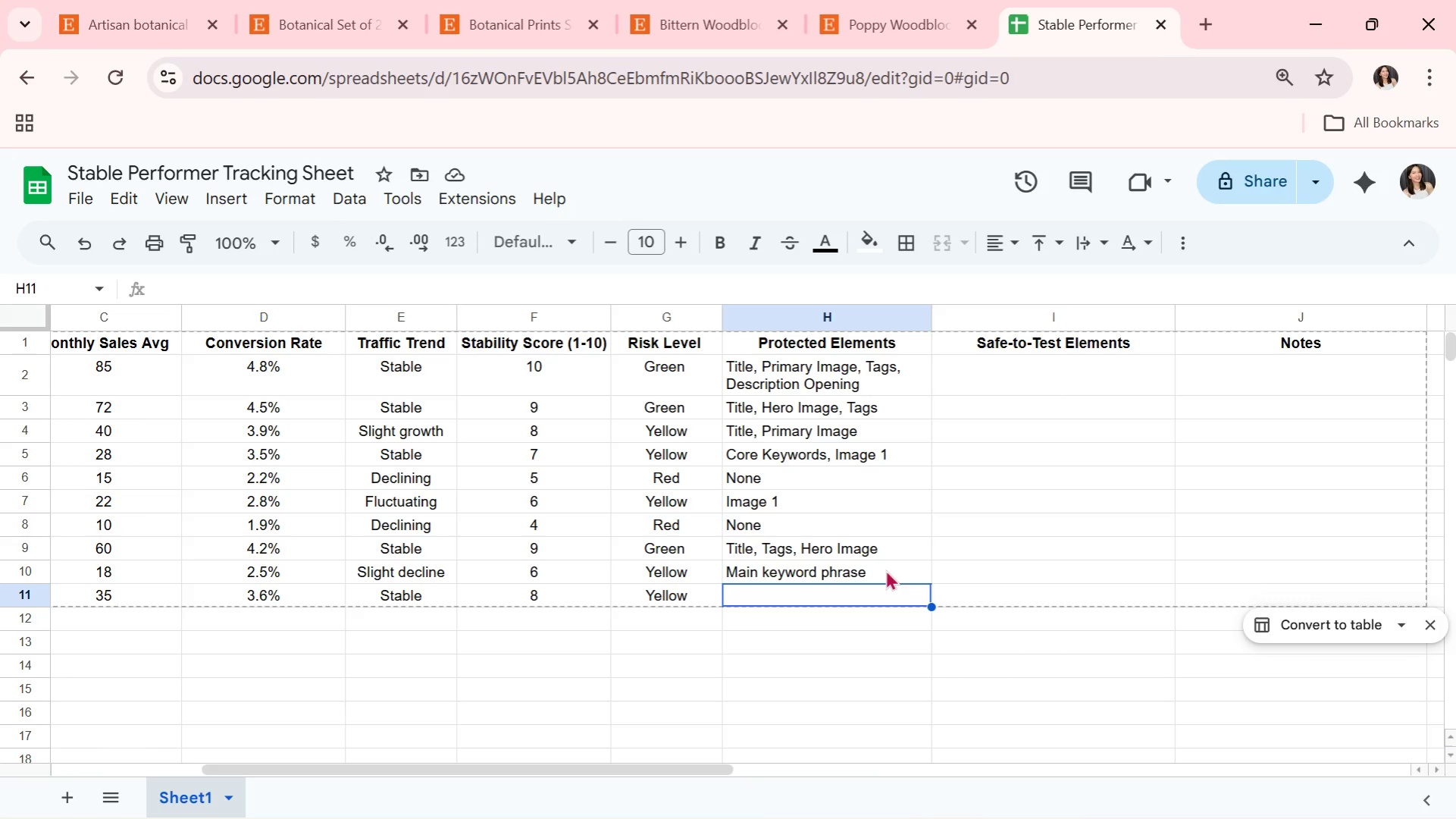 
wait(17.45)
 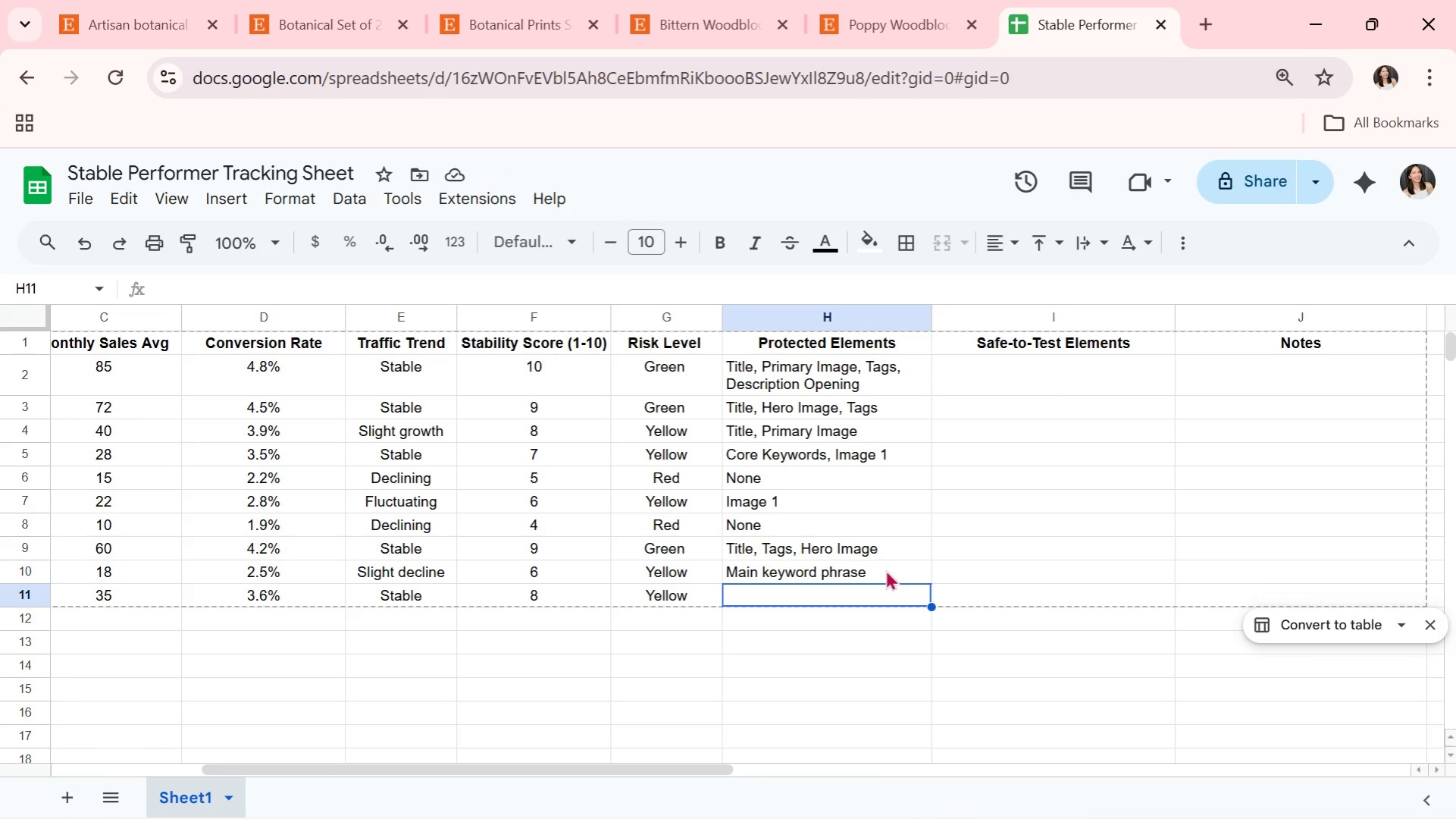 
type(Title, )
 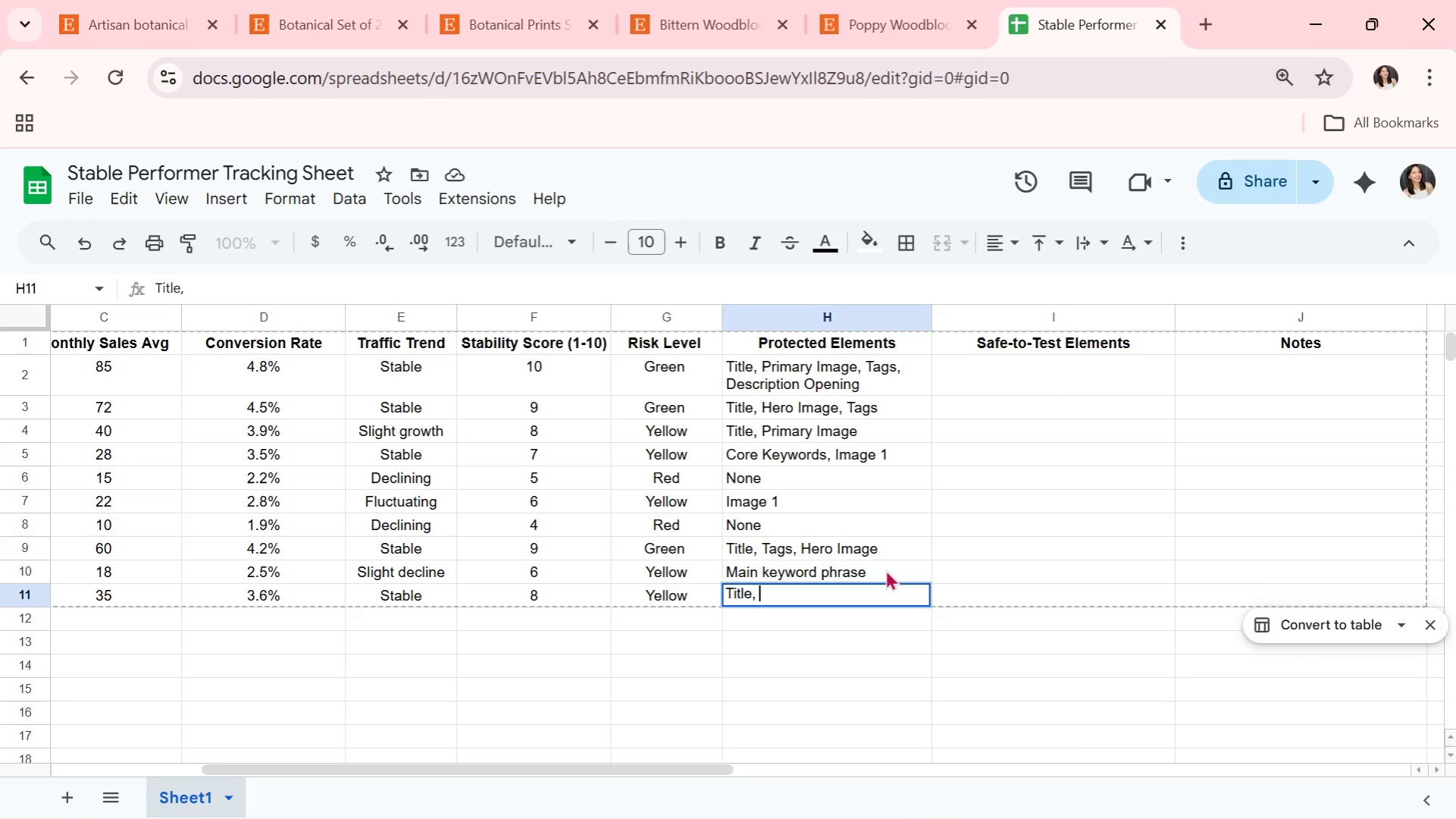 
type(Image )
 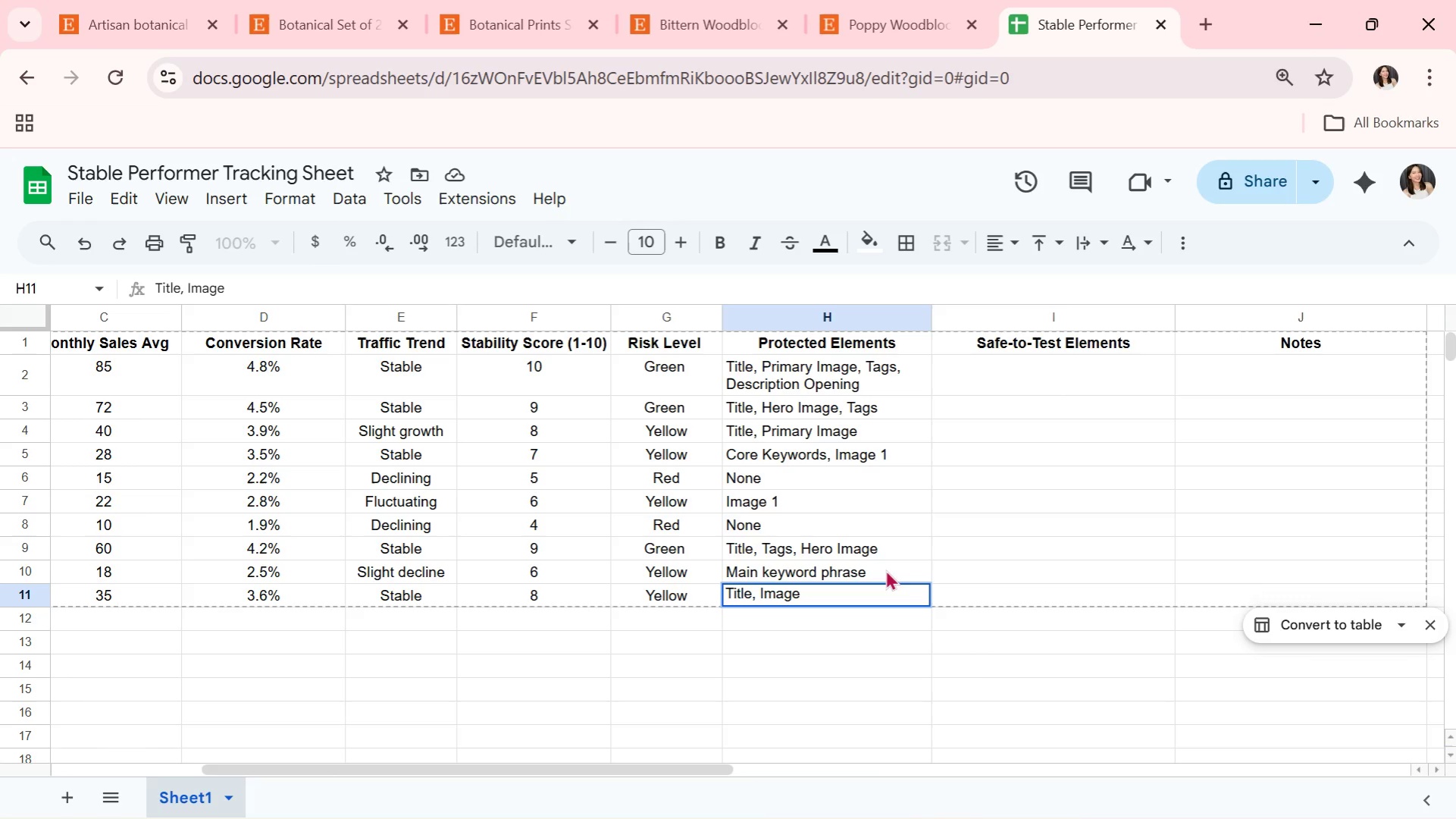 
key(1)
 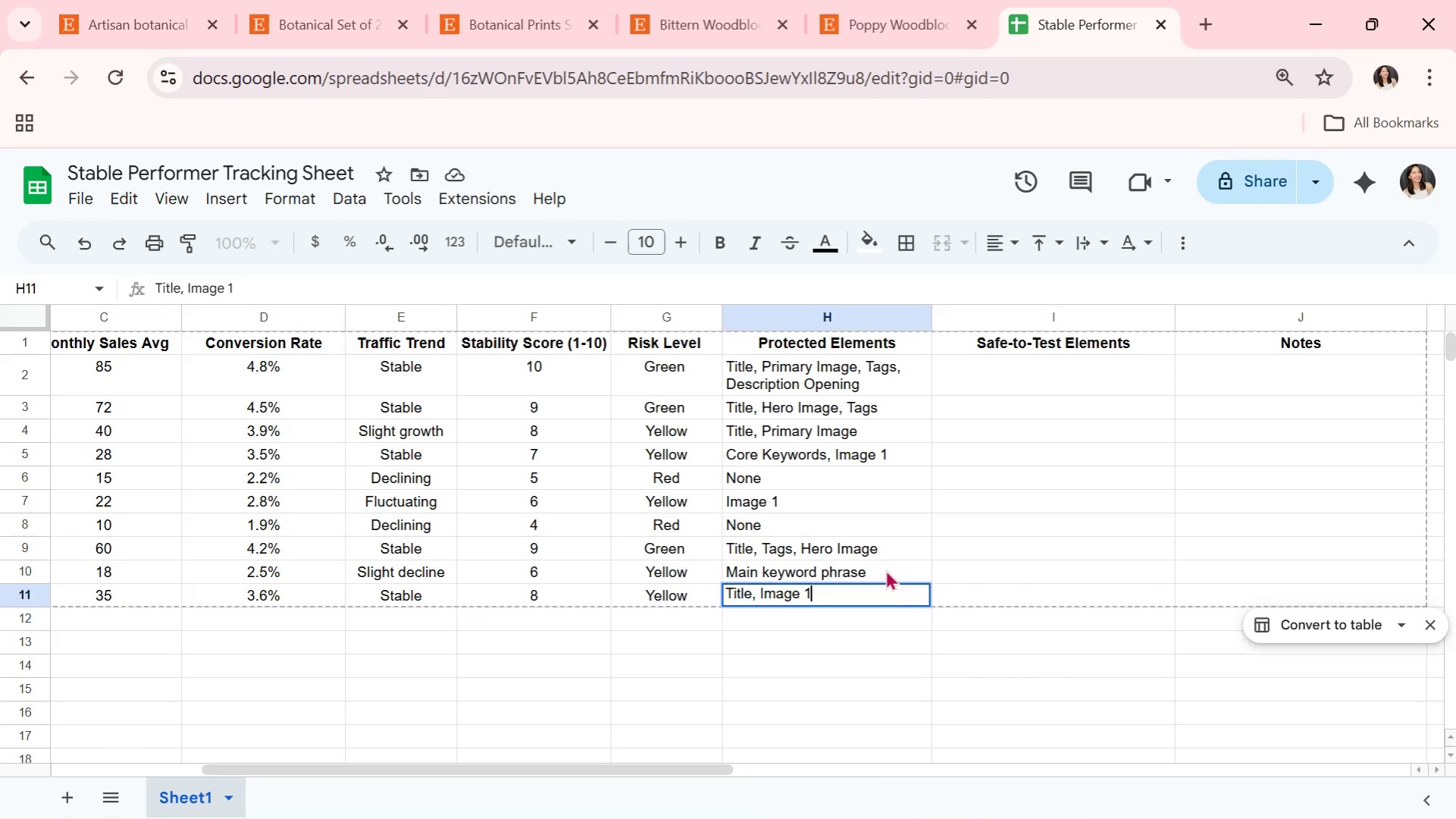 
key(Enter)
 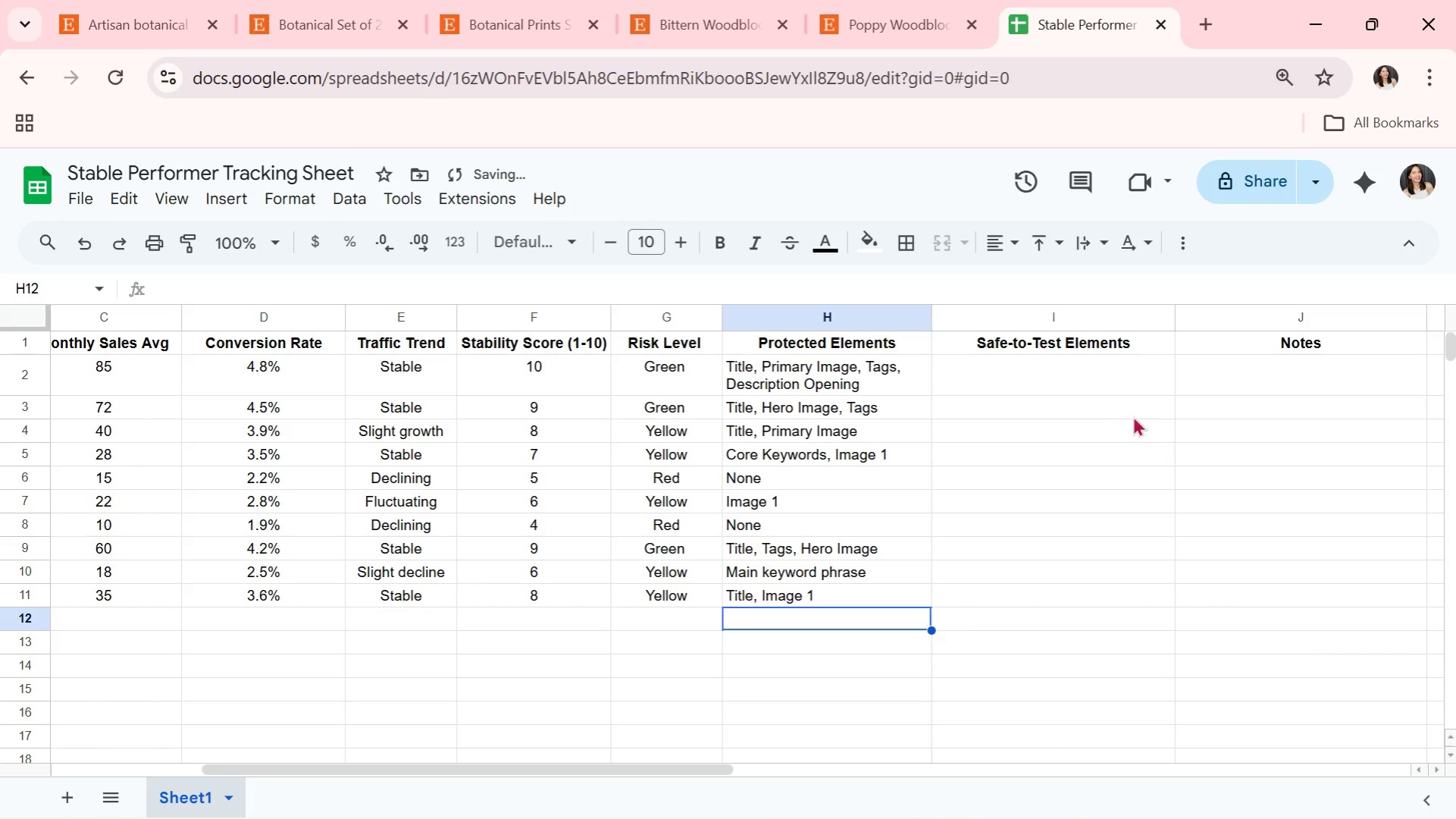 
left_click([1108, 384])
 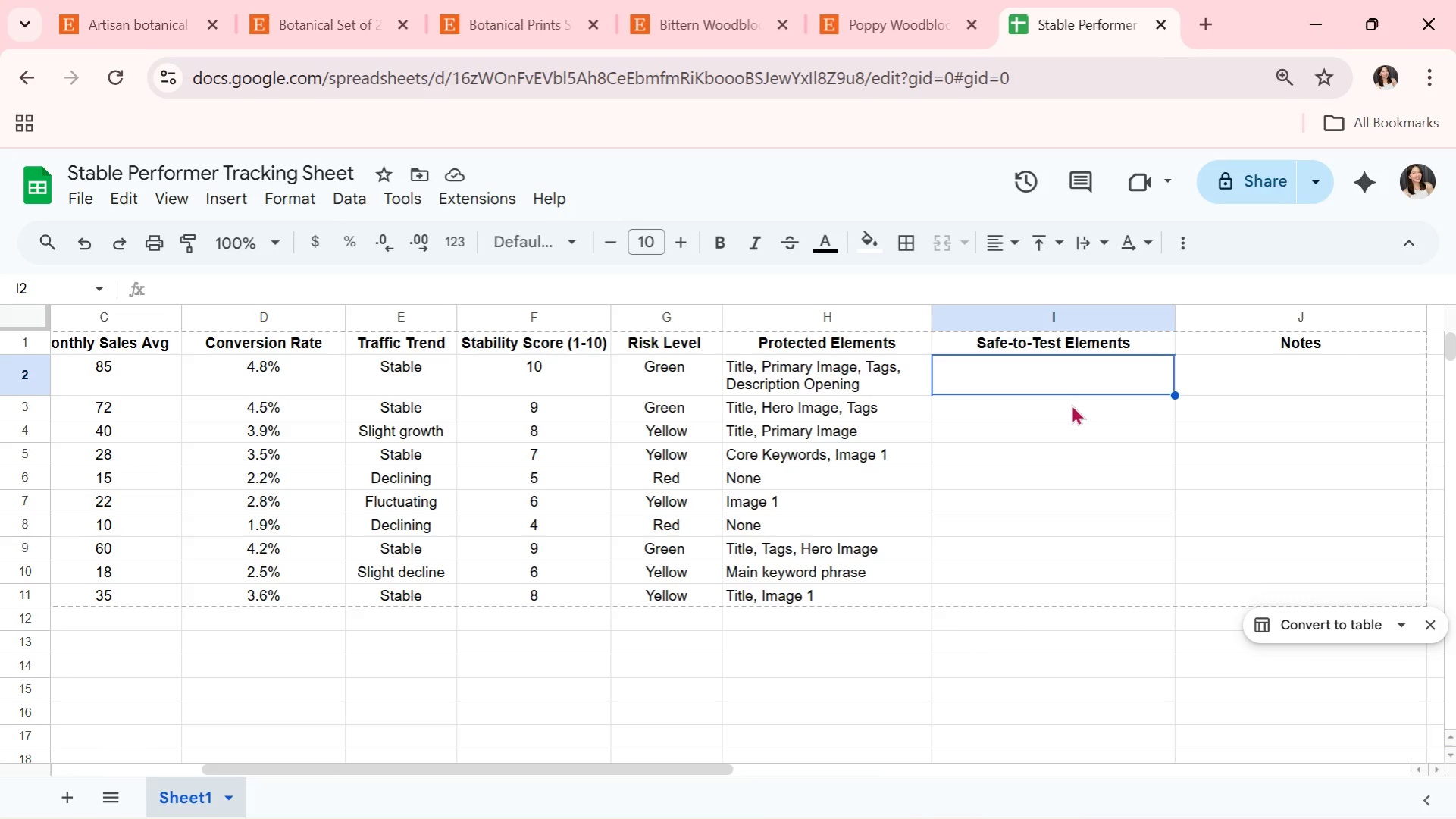 
wait(73.12)
 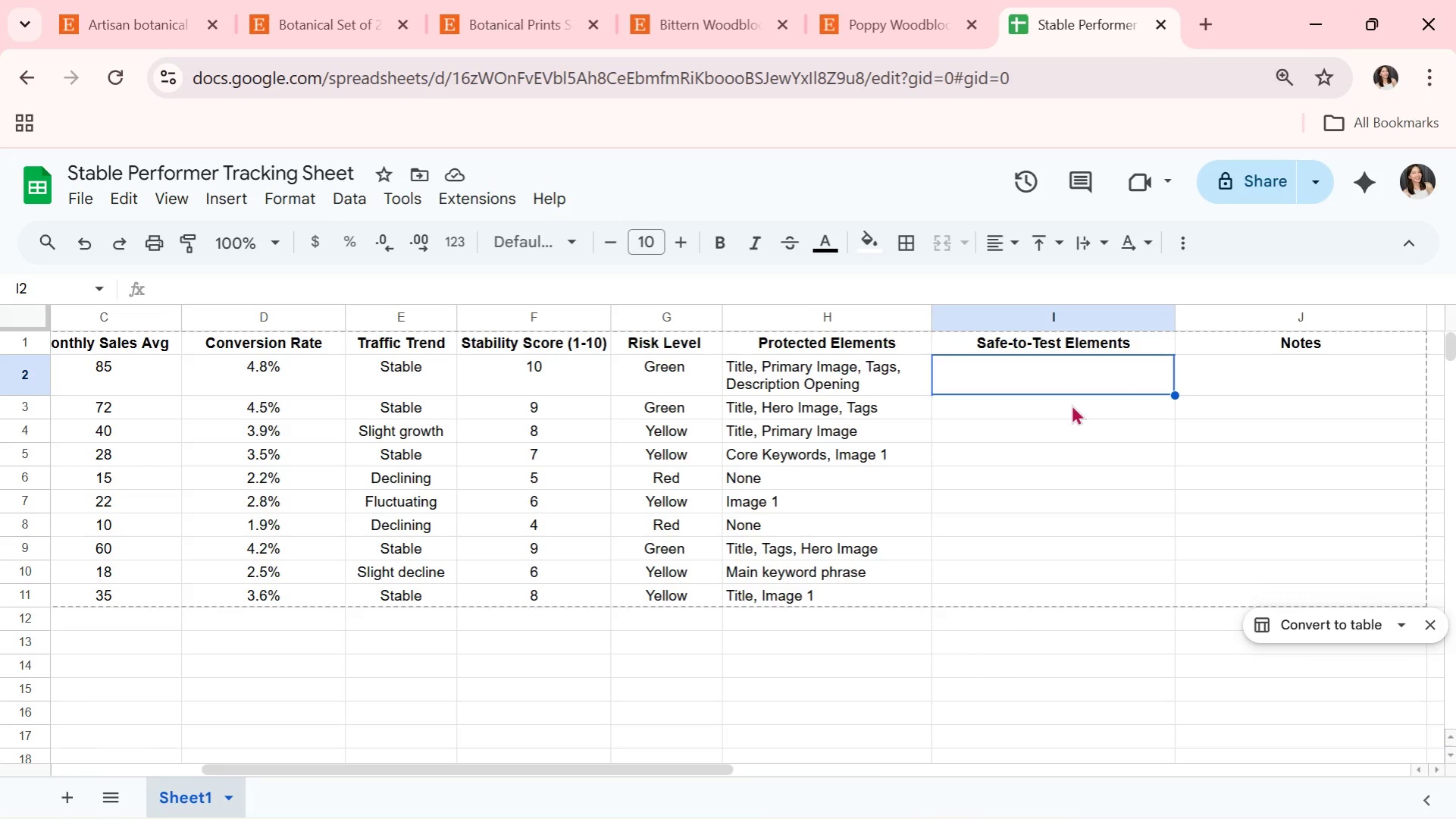 
type(Price ()
 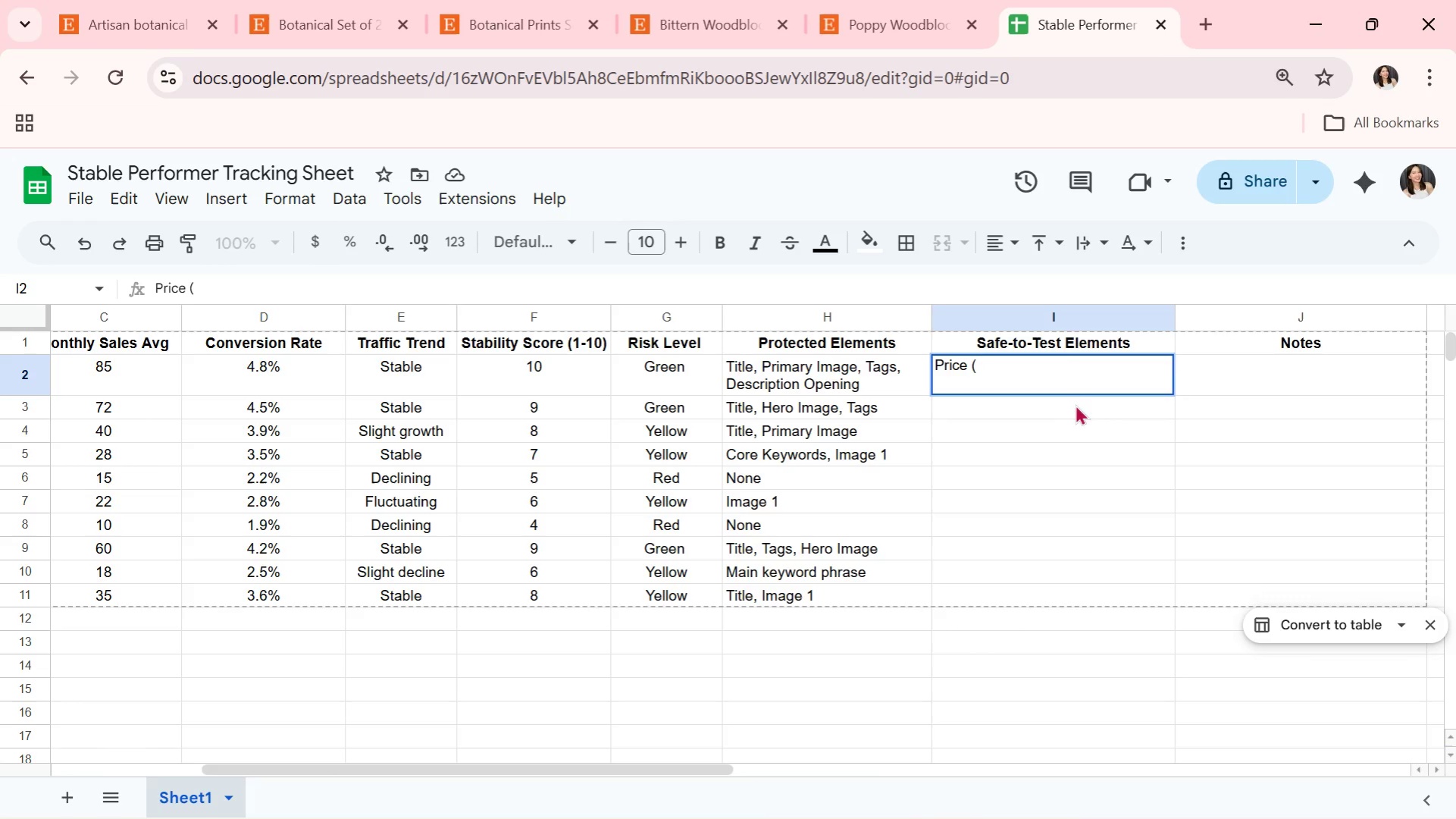 
left_click([1210, 27])
 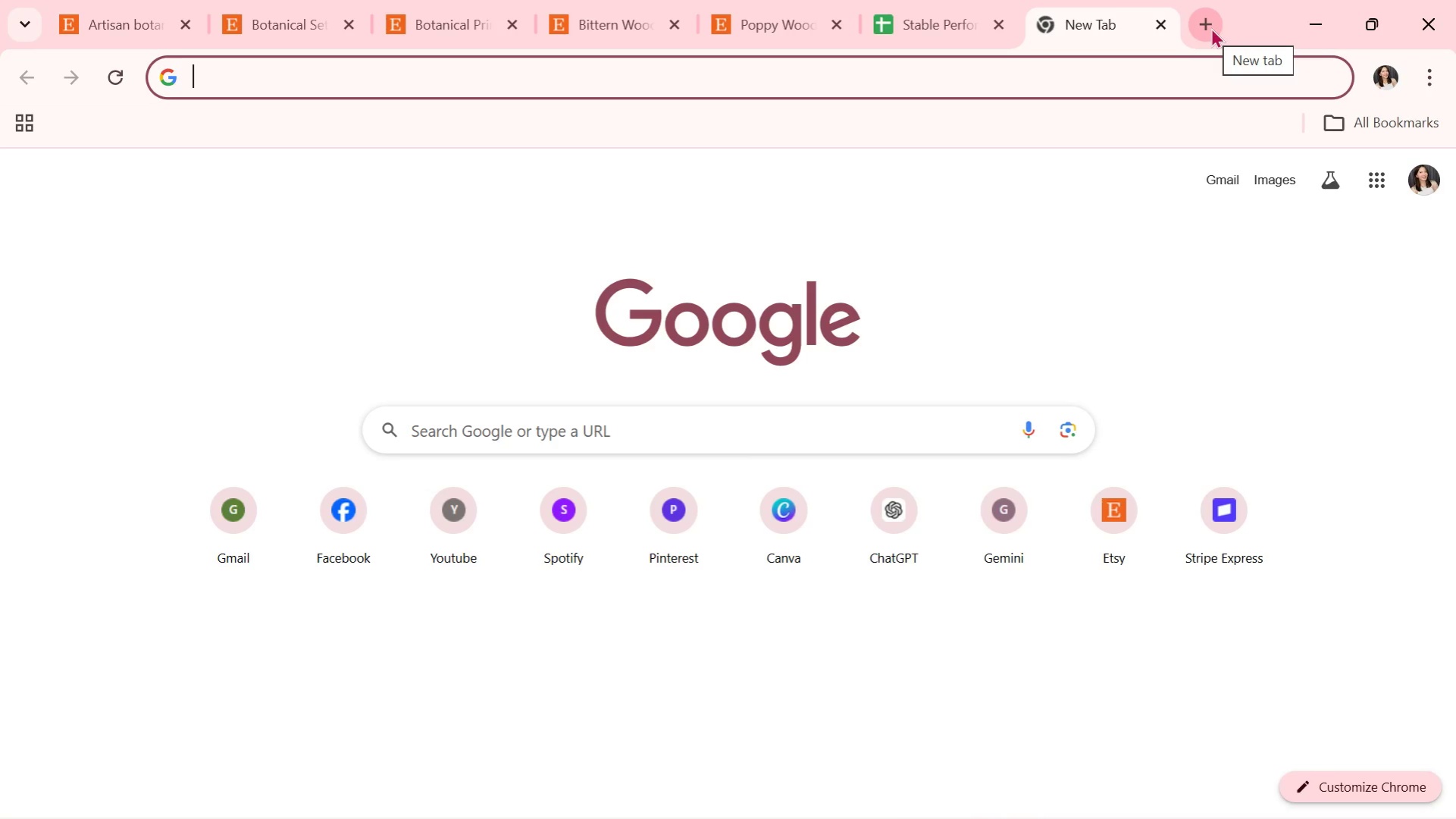 
wait(10.42)
 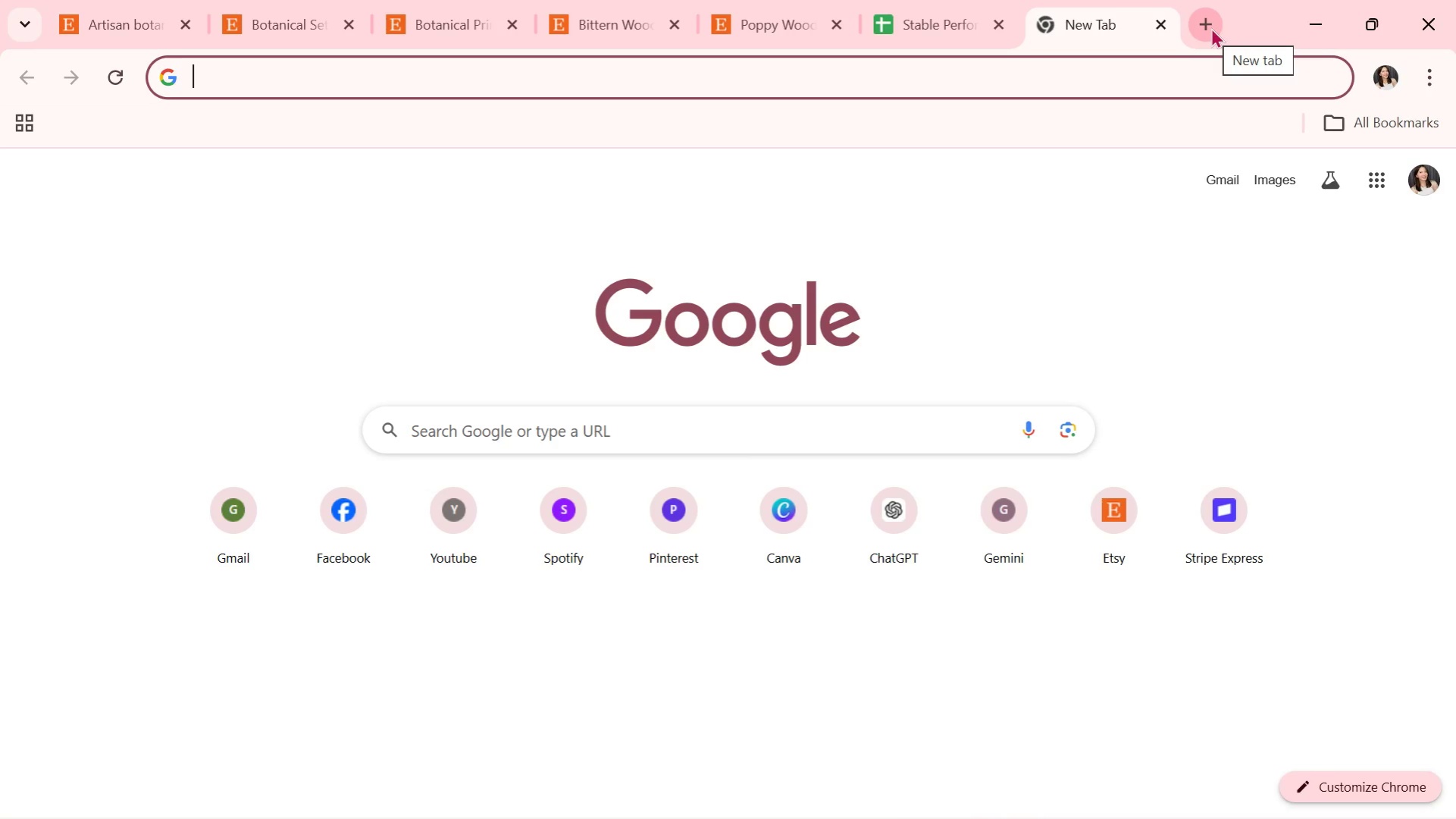 
type(postive )
 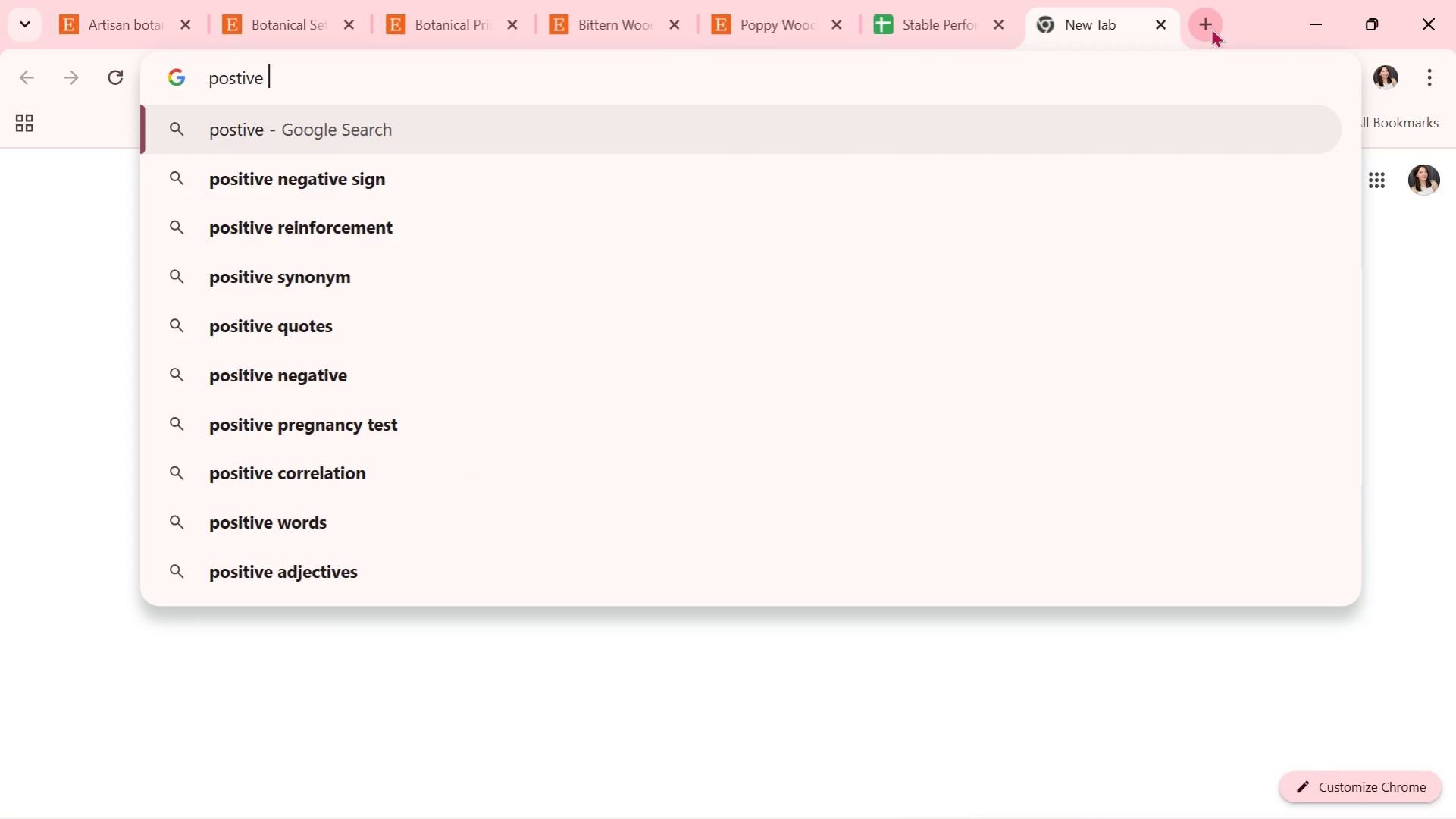 
key(ArrowDown)
 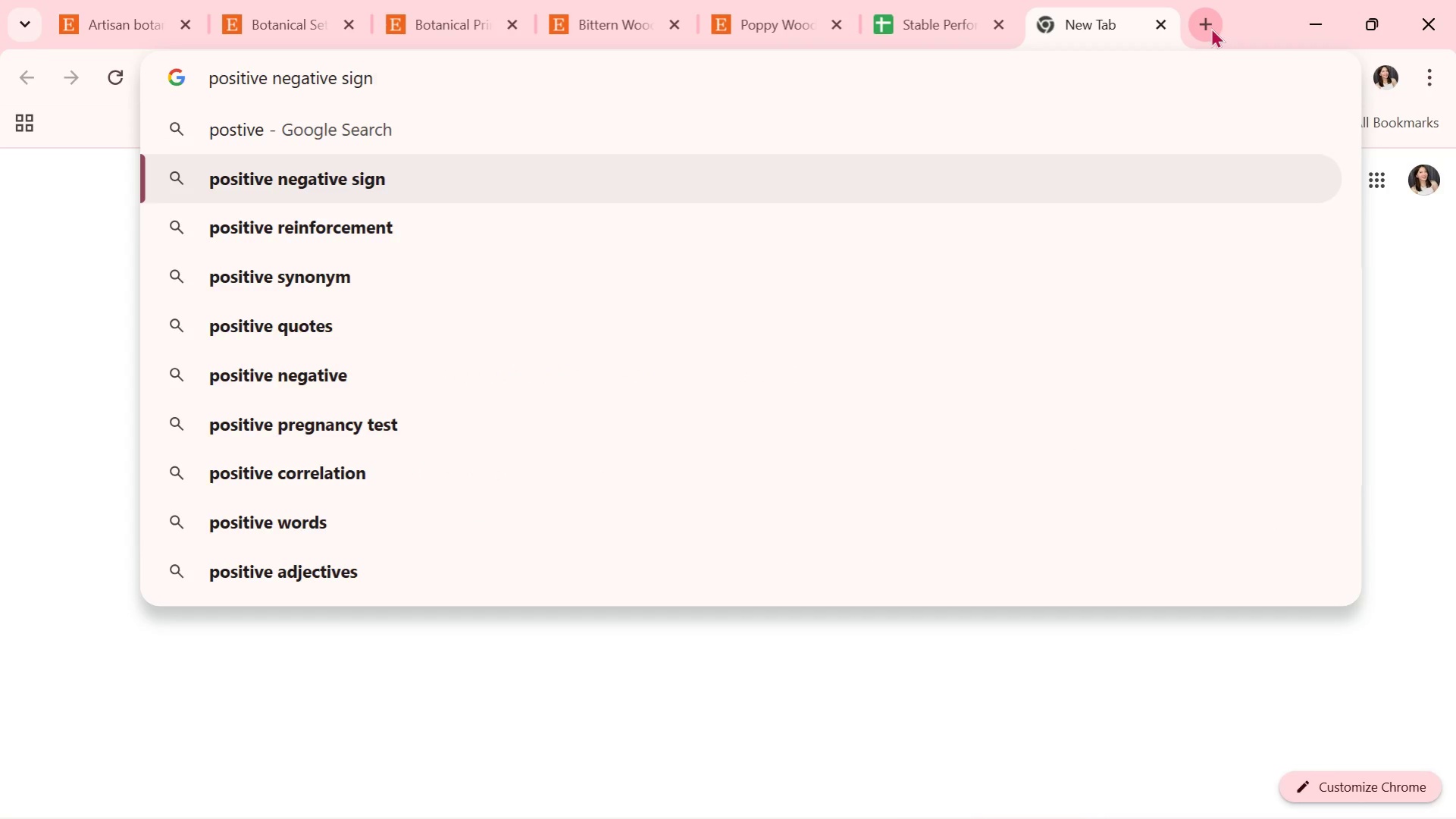 
key(Enter)
 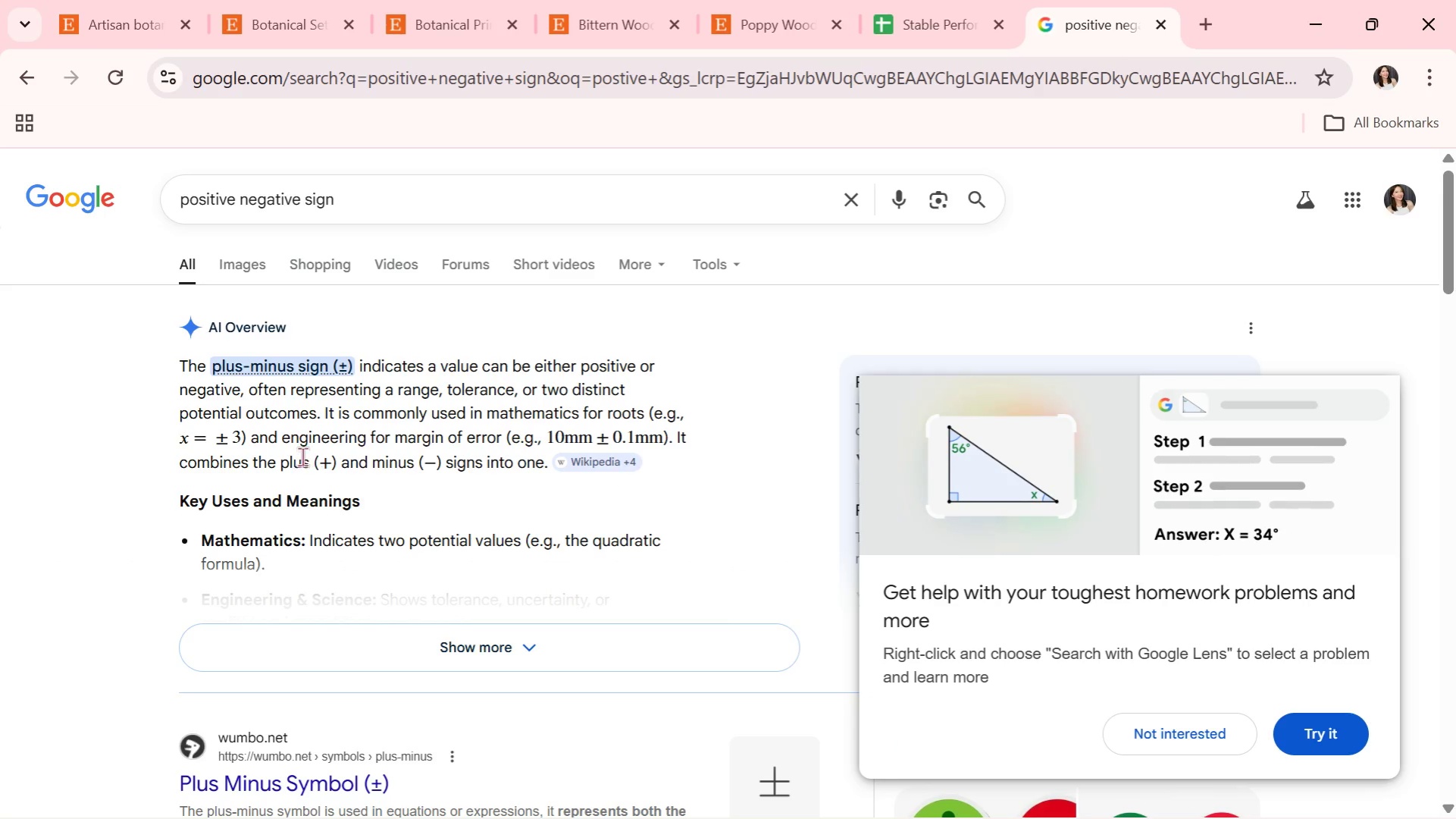 
wait(6.48)
 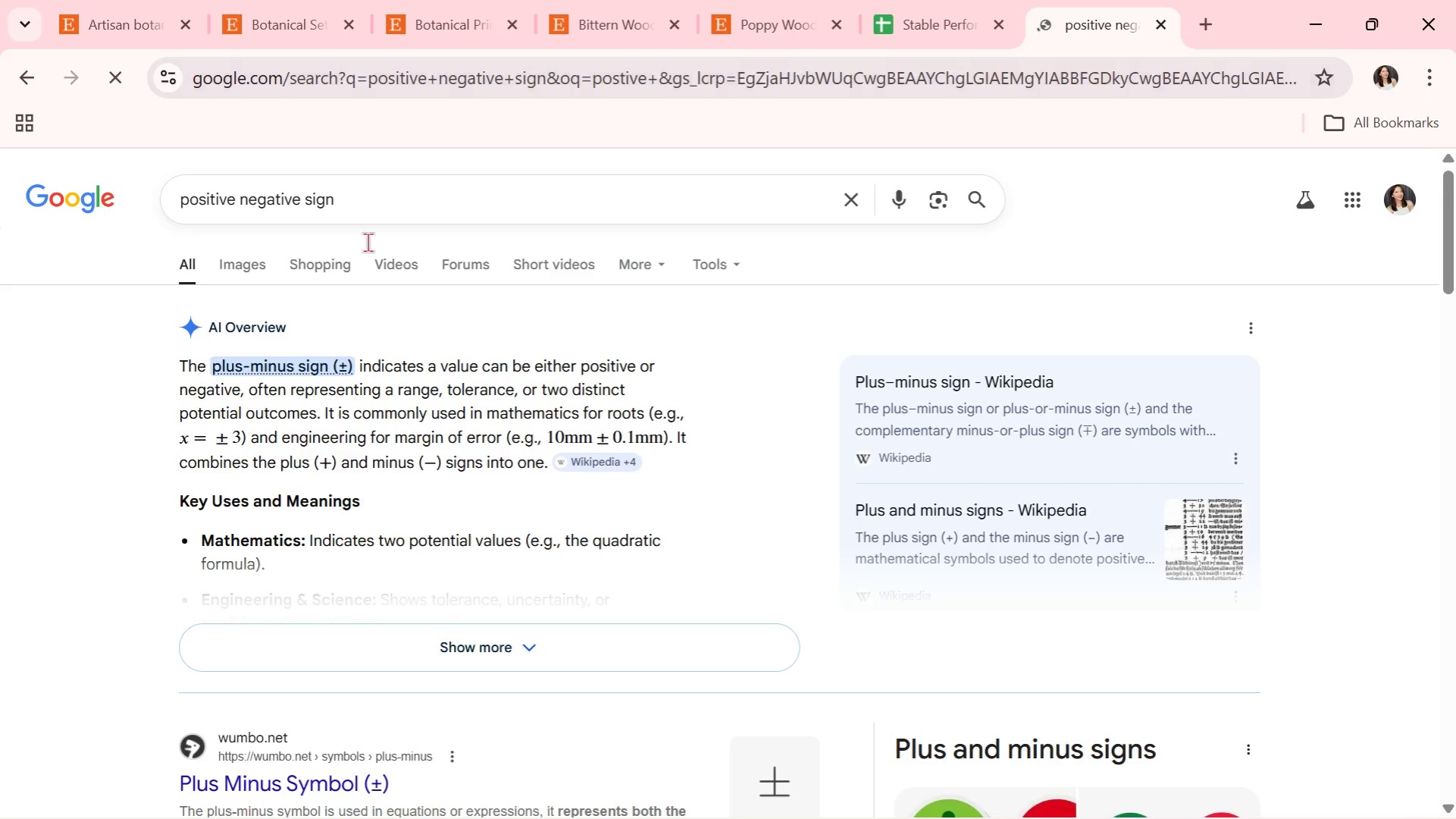 
left_click([1198, 735])
 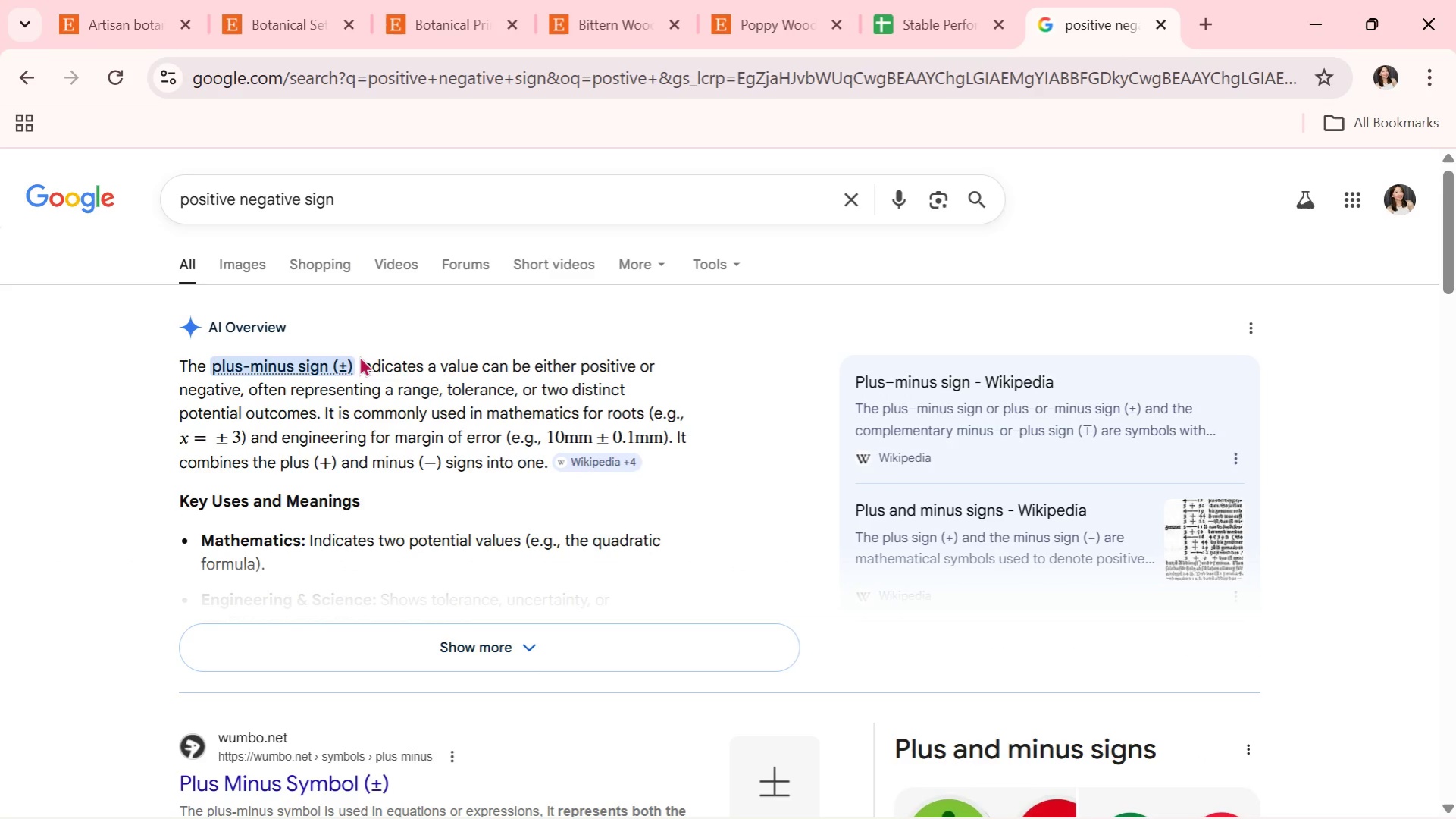 
scroll: coordinate [509, 397], scroll_direction: down, amount: 1.0
 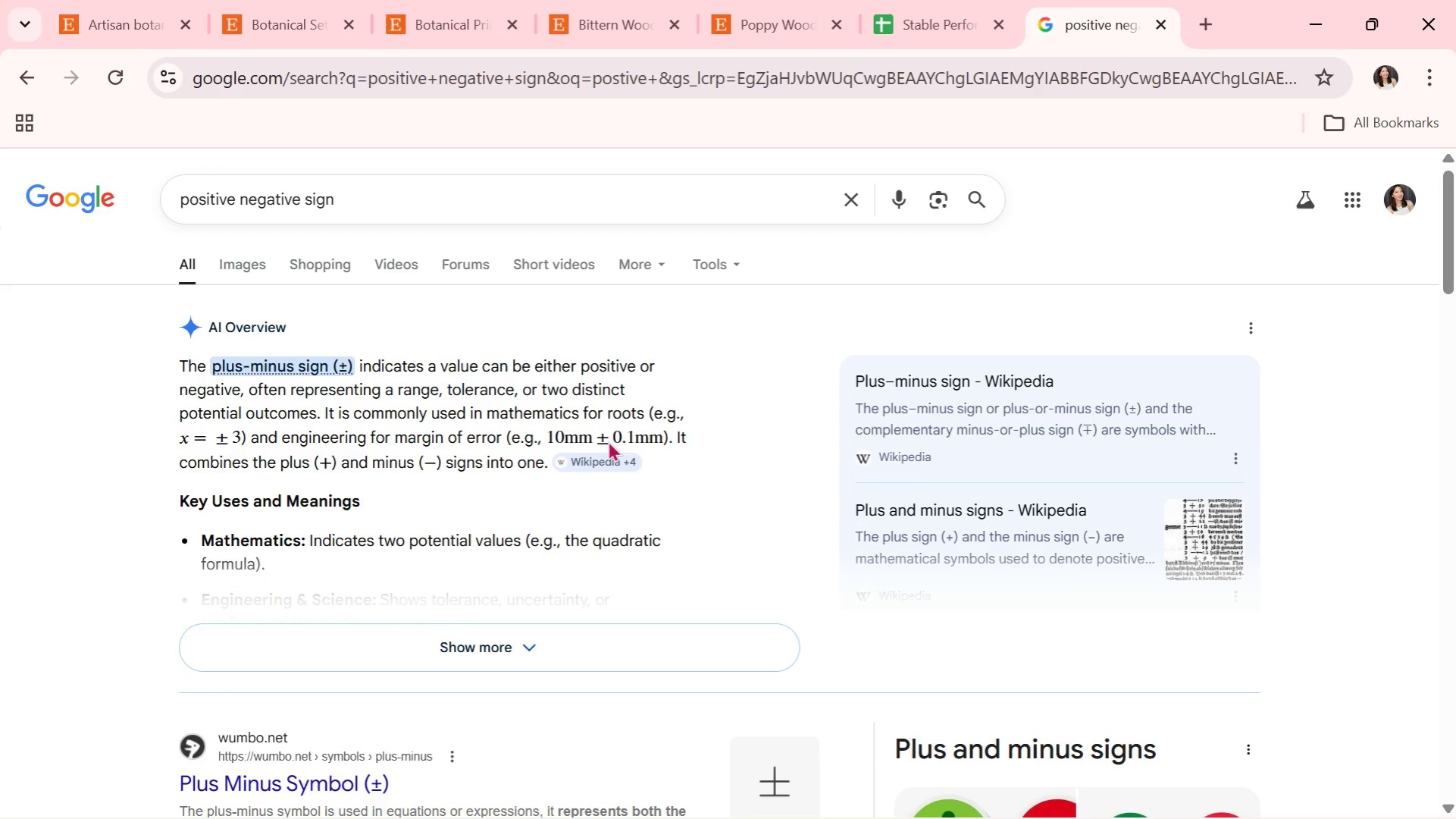 
left_click_drag(start_coordinate=[609, 438], to_coordinate=[599, 438])
 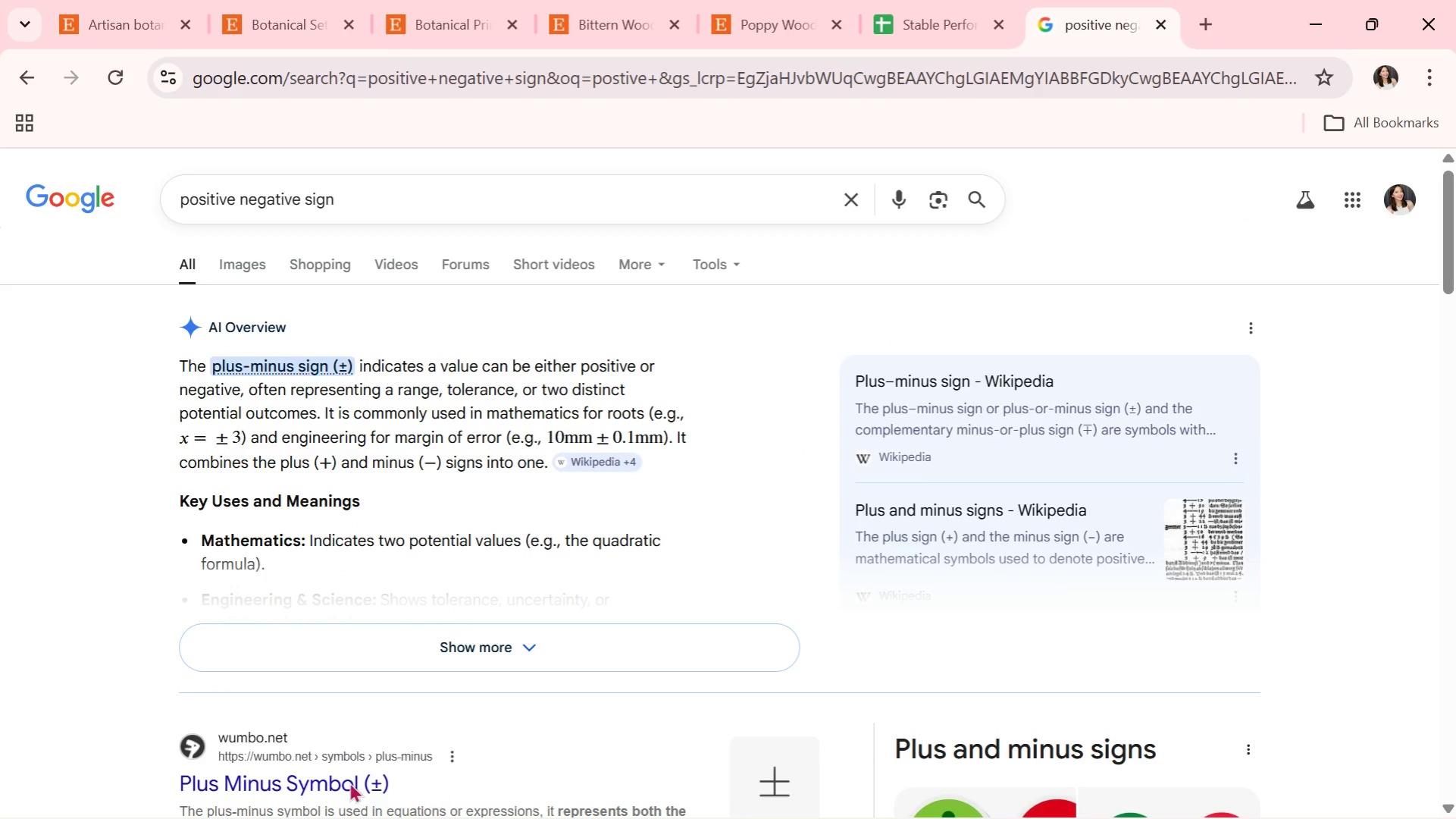 
scroll: coordinate [288, 555], scroll_direction: down, amount: 5.0
 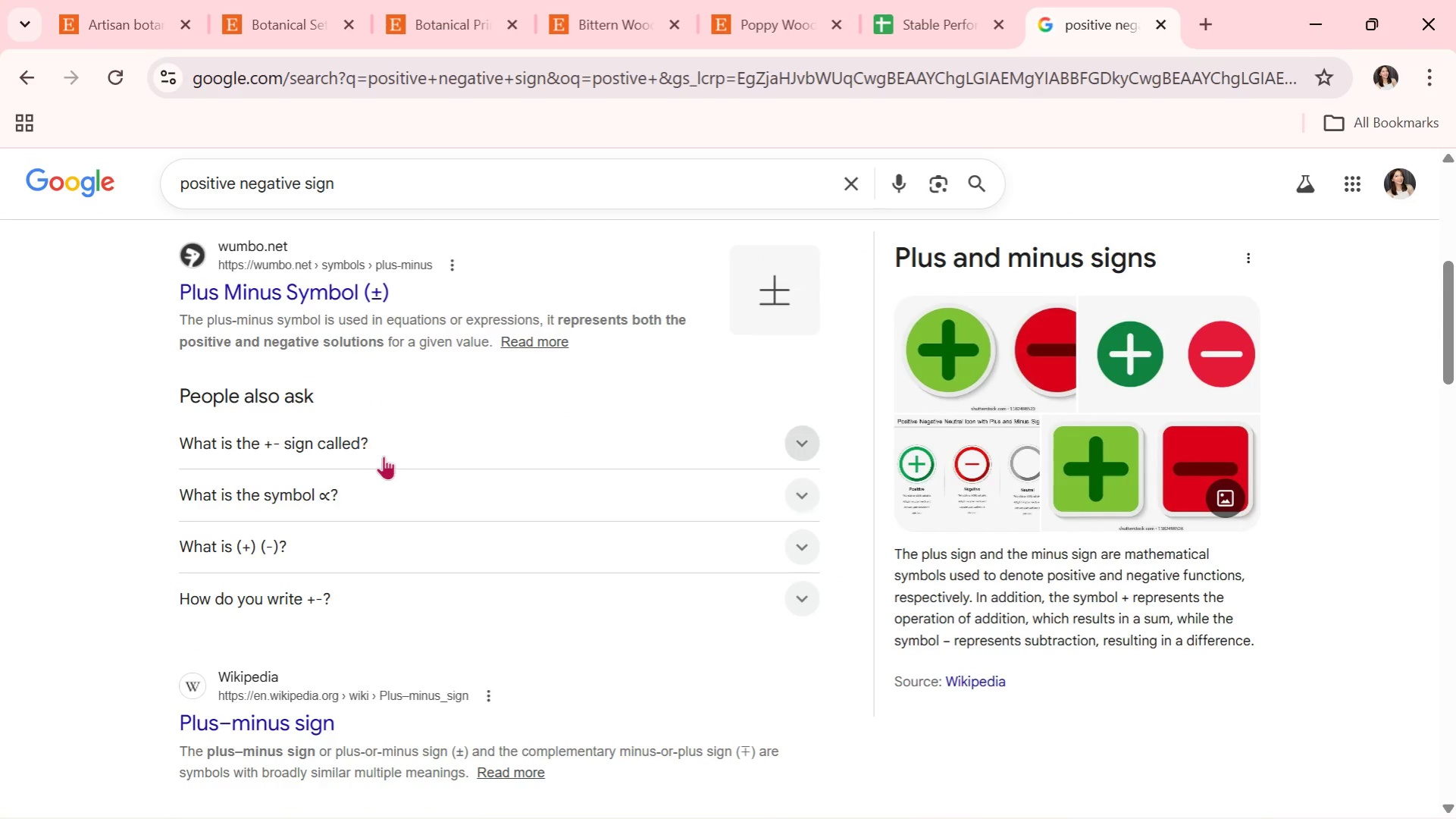 
left_click([387, 448])
 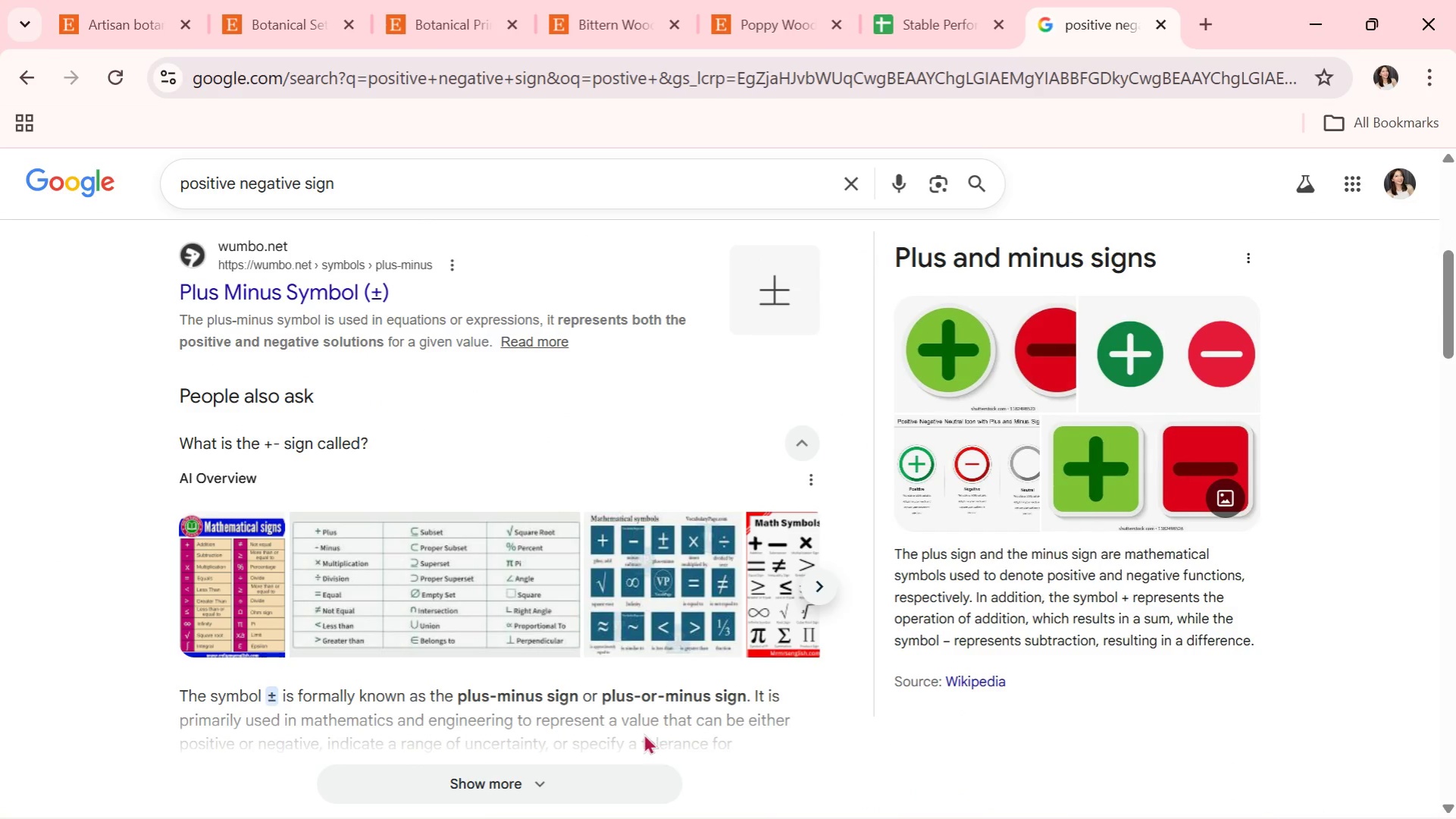 
scroll: coordinate [493, 657], scroll_direction: down, amount: 1.0
 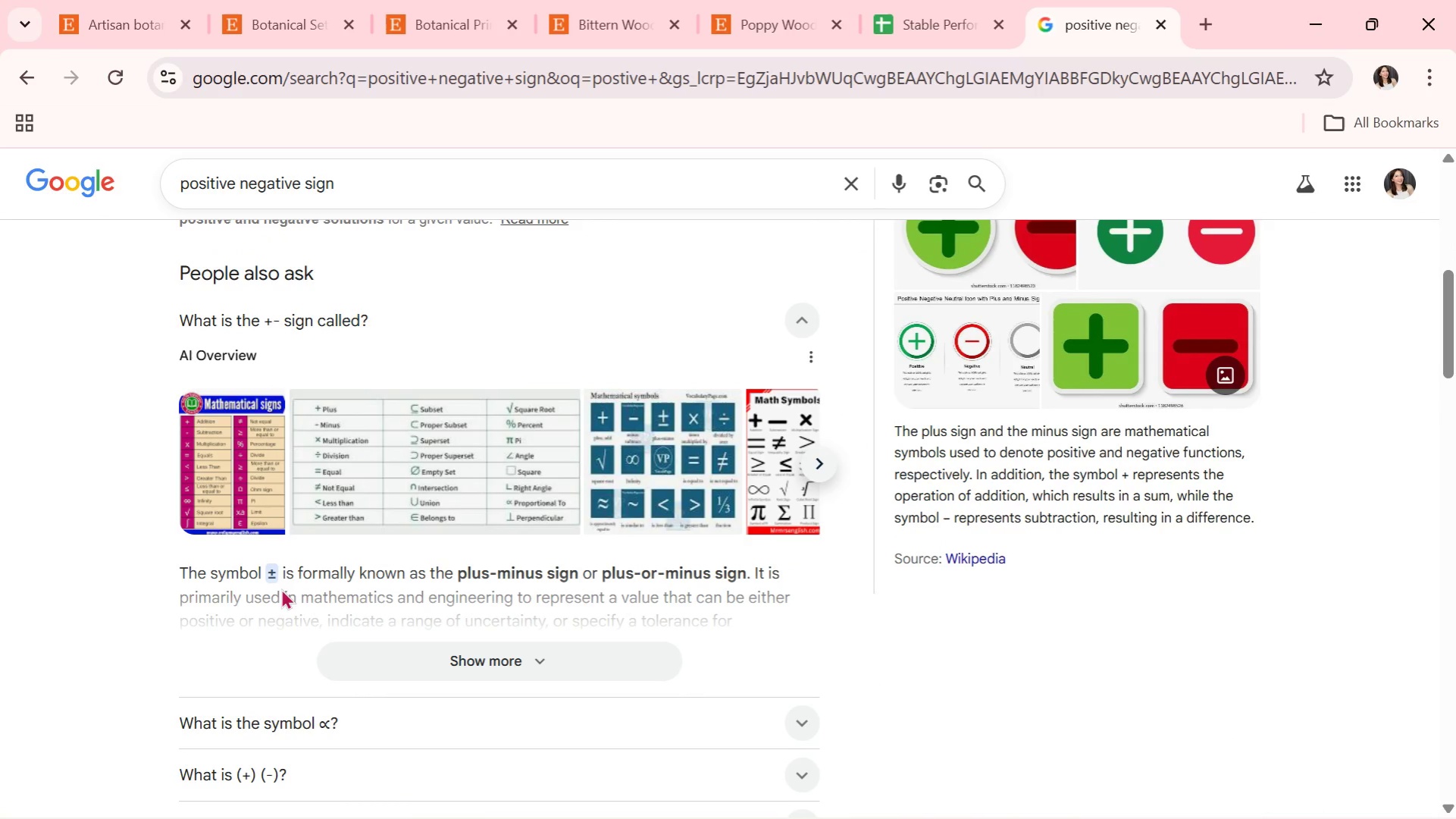 
left_click_drag(start_coordinate=[275, 570], to_coordinate=[268, 574])
 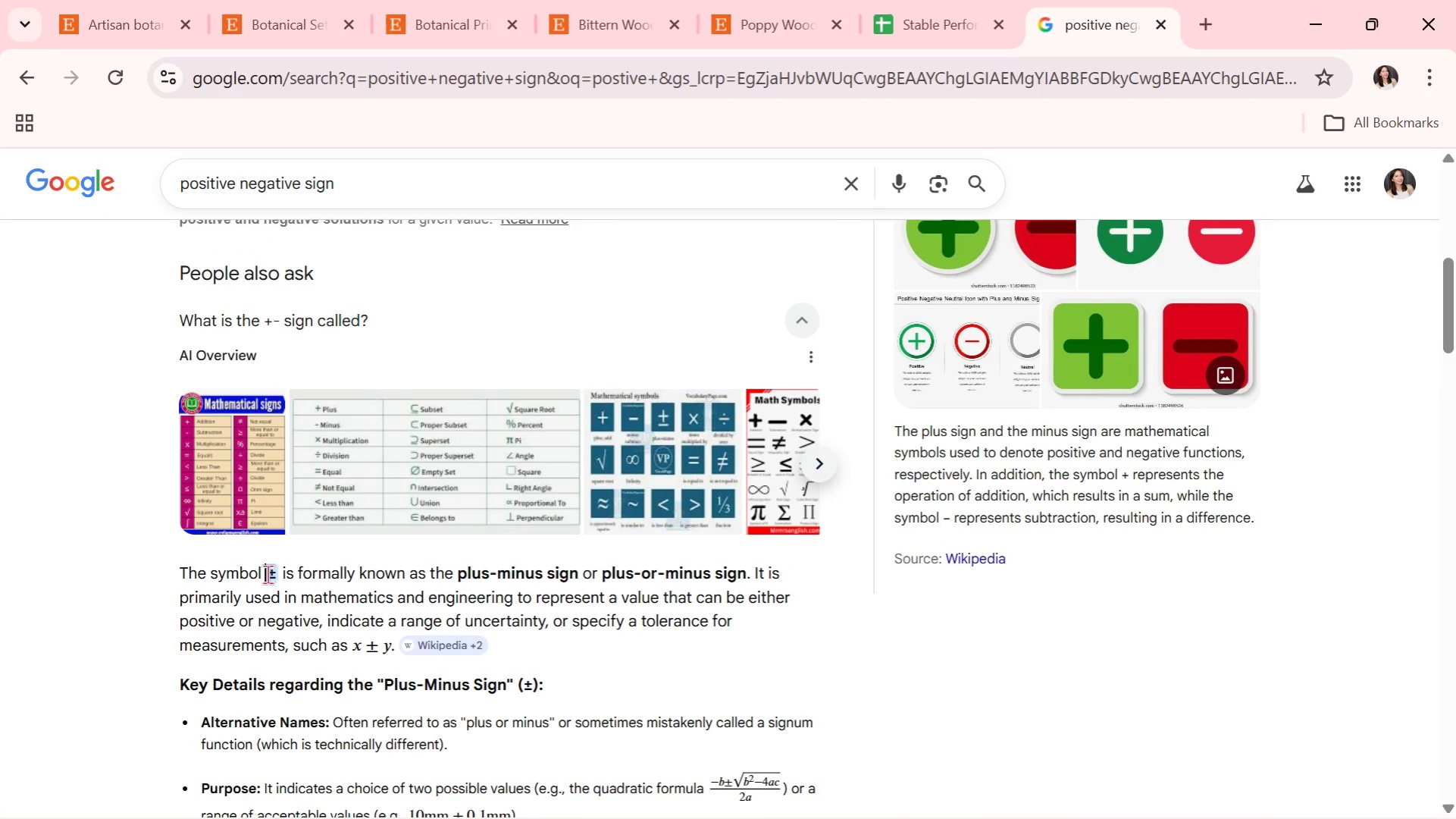 
left_click_drag(start_coordinate=[268, 574], to_coordinate=[280, 573])
 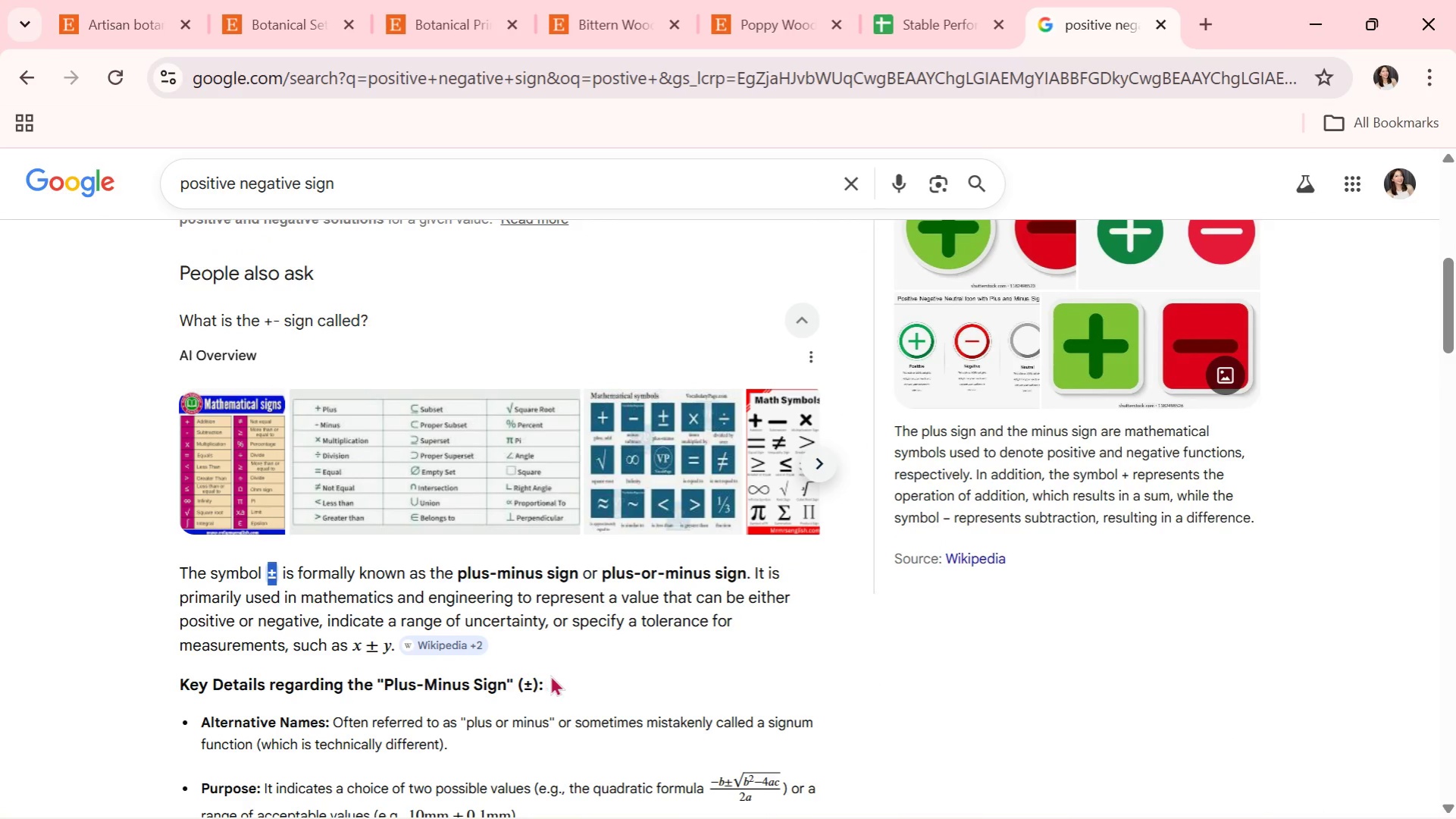 
key(Control+C)
 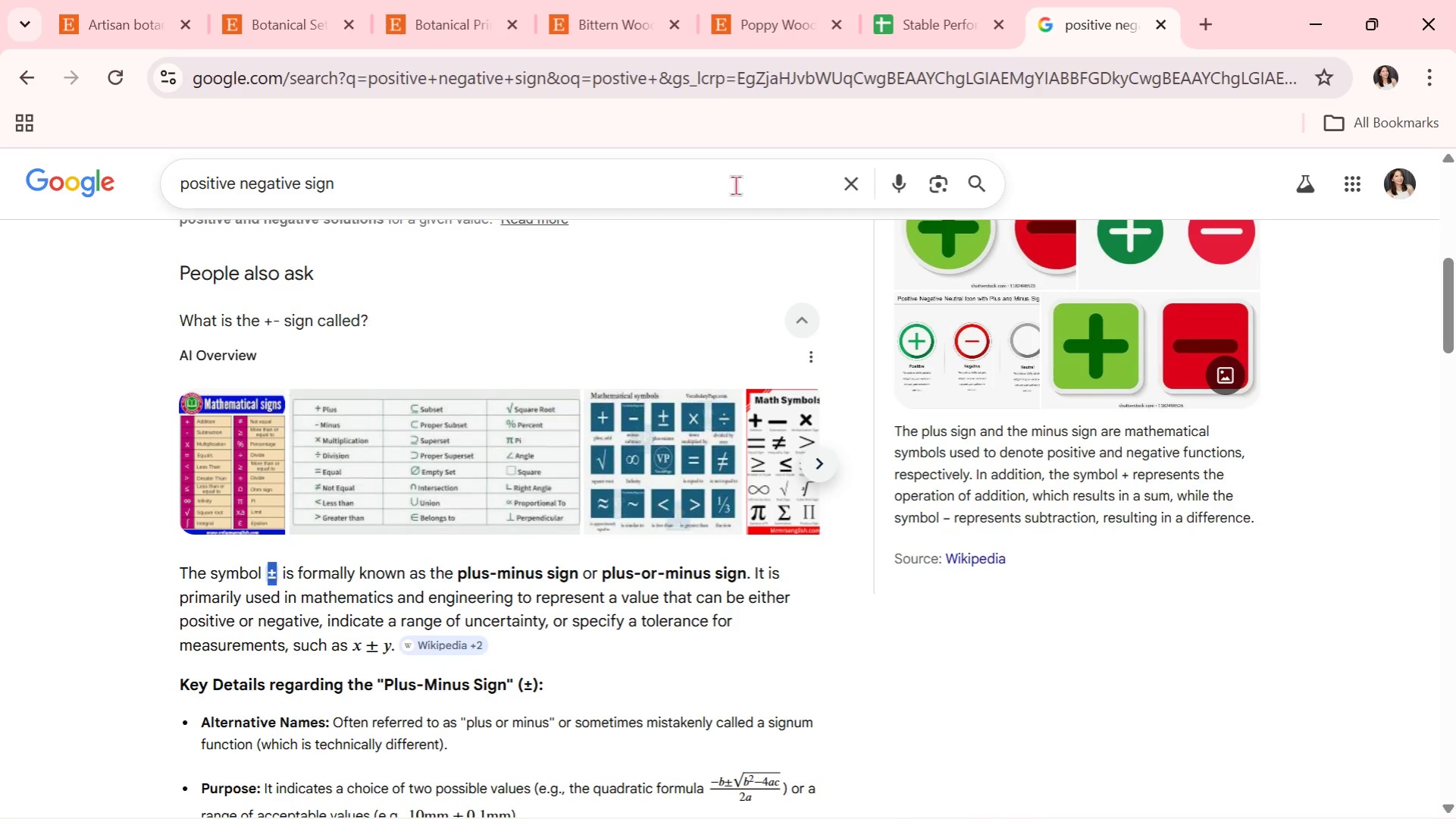 
left_click([914, 11])
 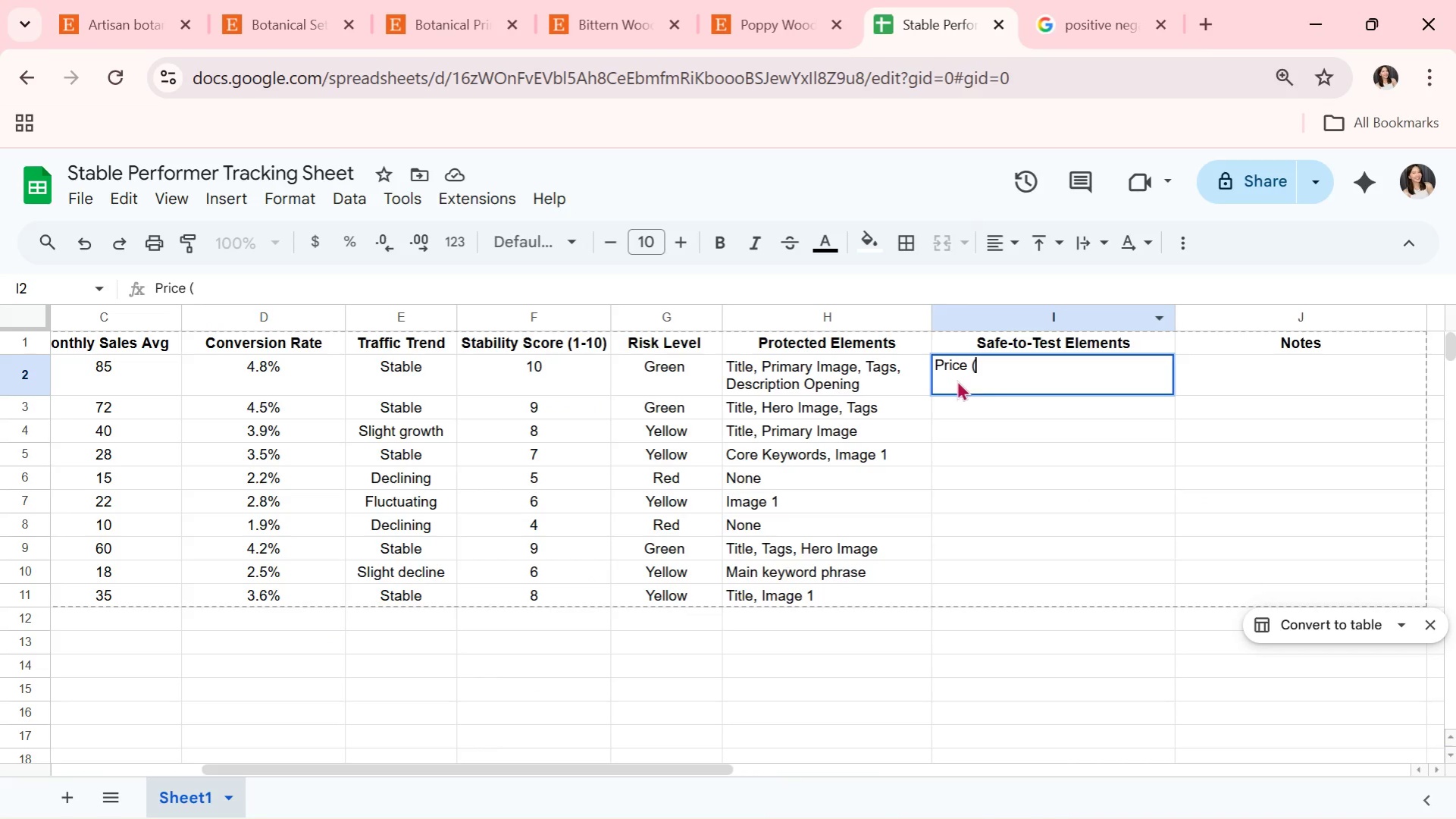 
key(Control+ControlLeft)
 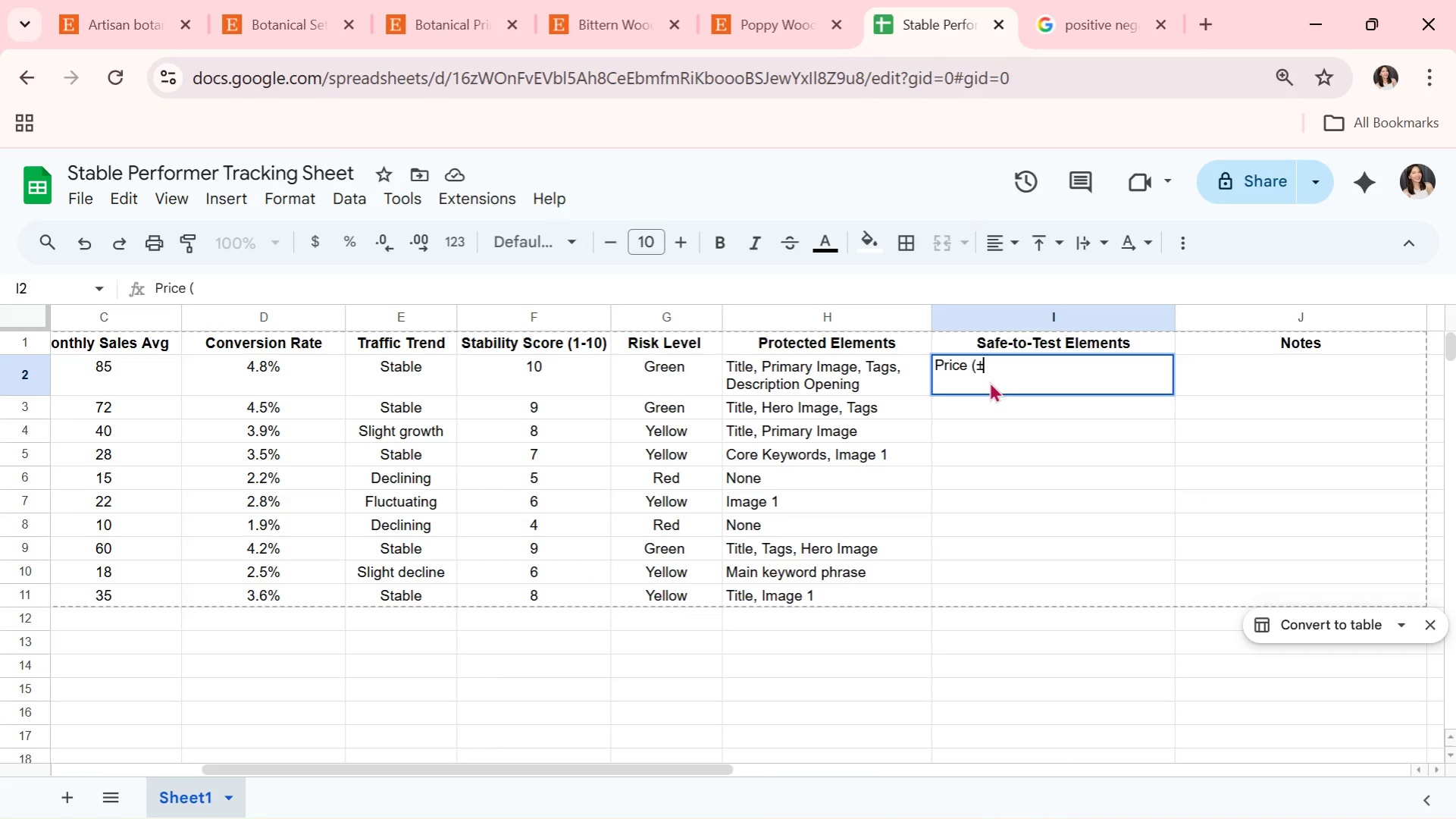 
key(Control+V)
 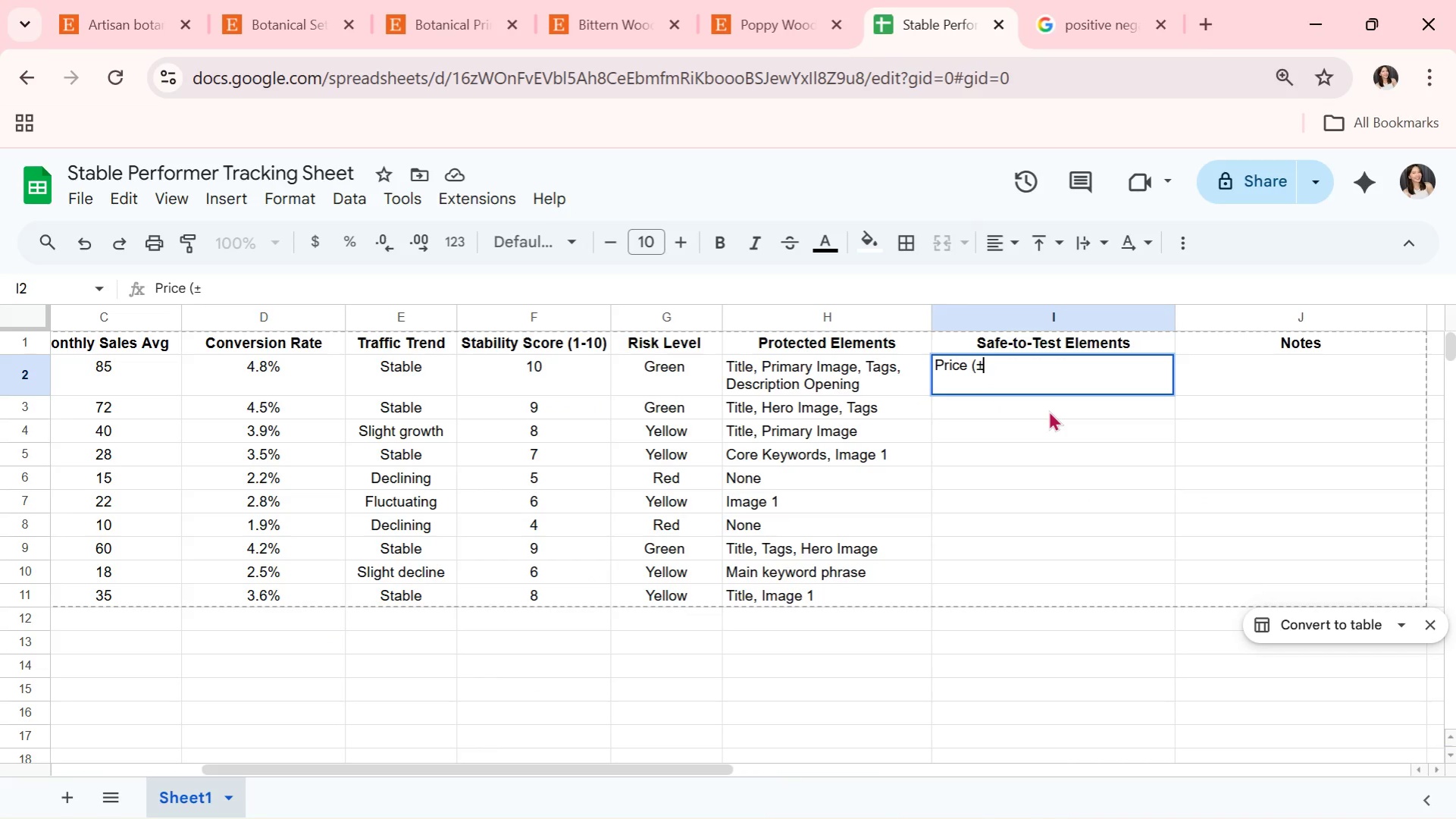 
type(5%))
 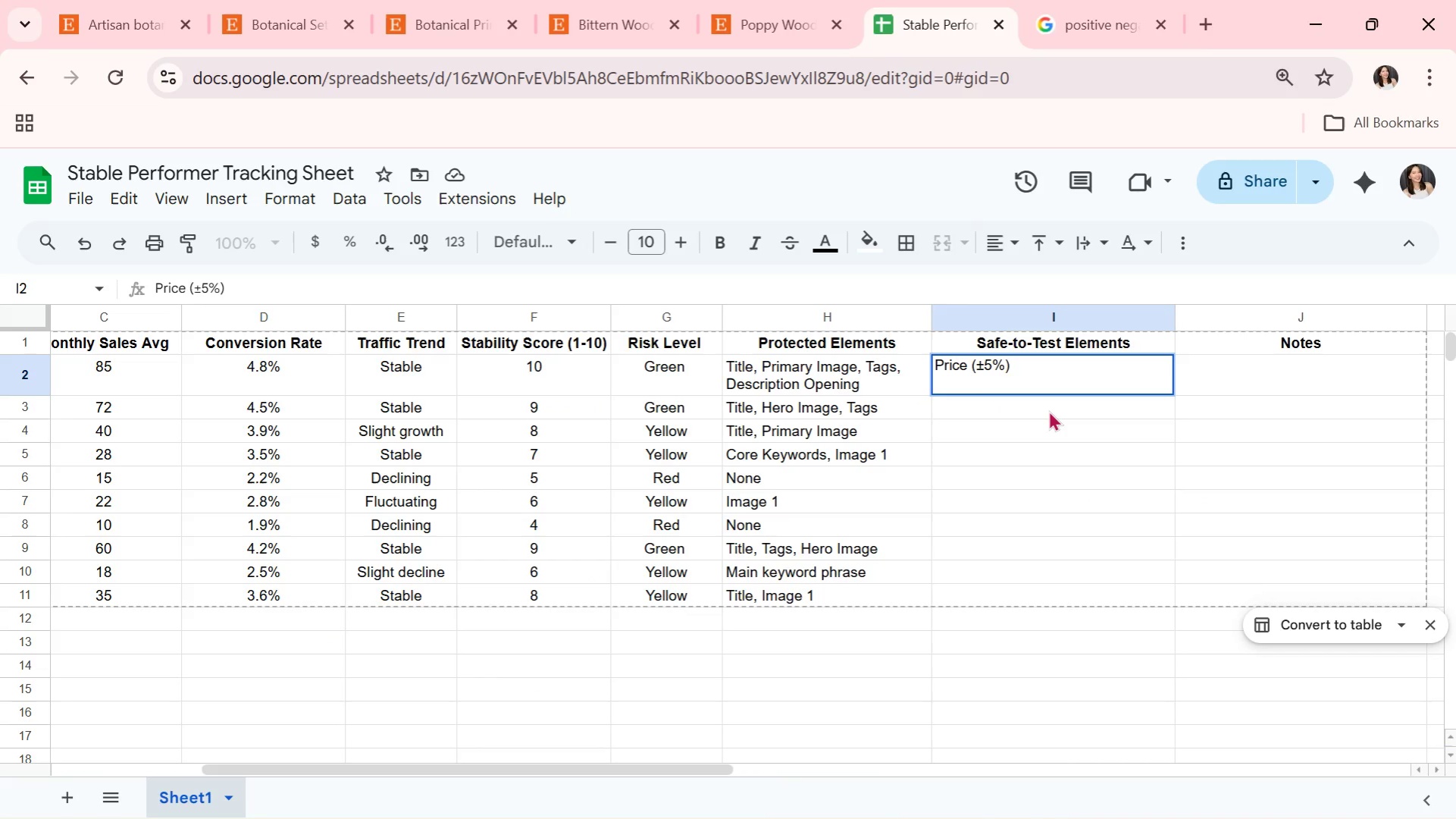 
wait(37.91)
 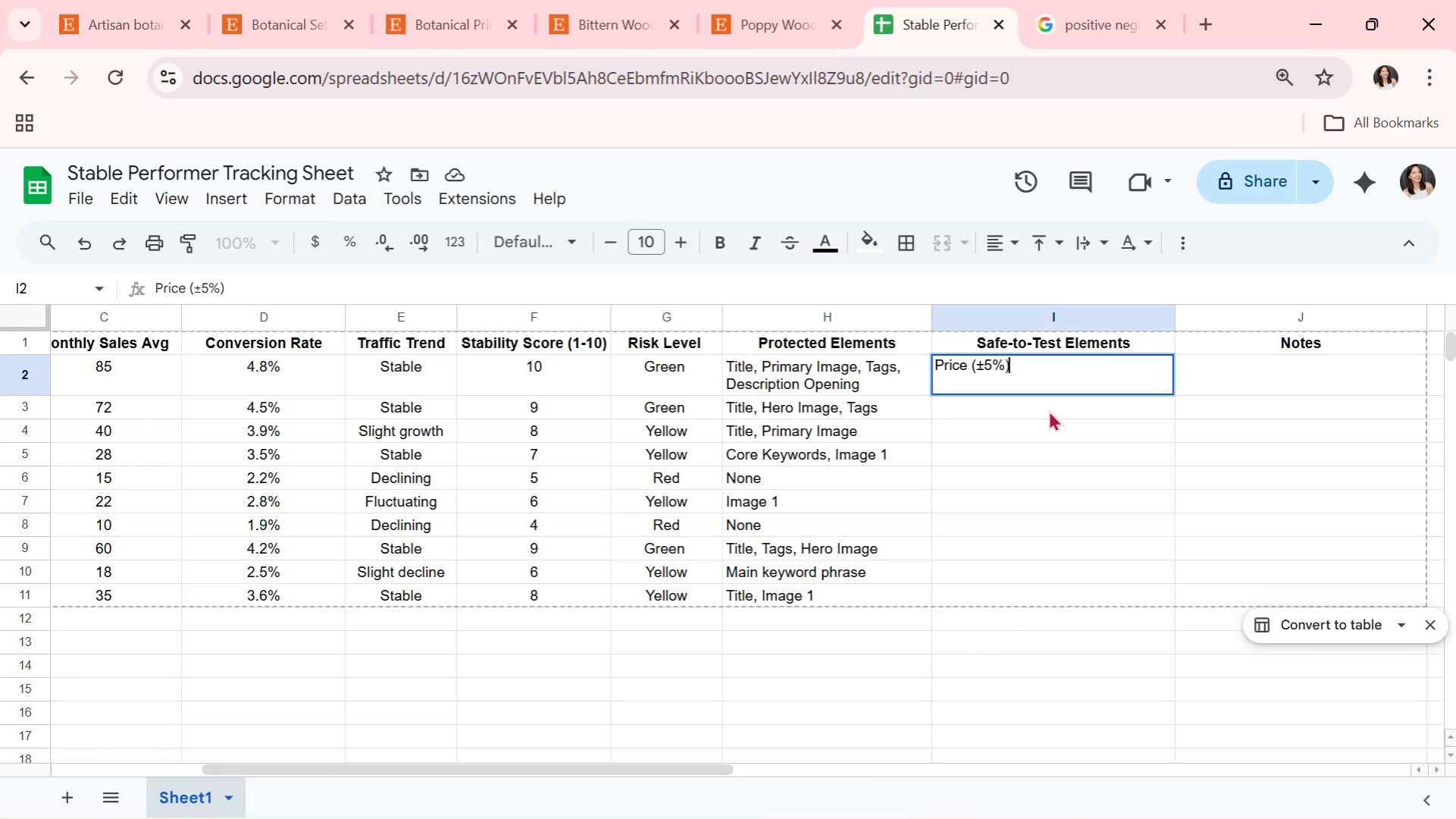 
key(Comma)
 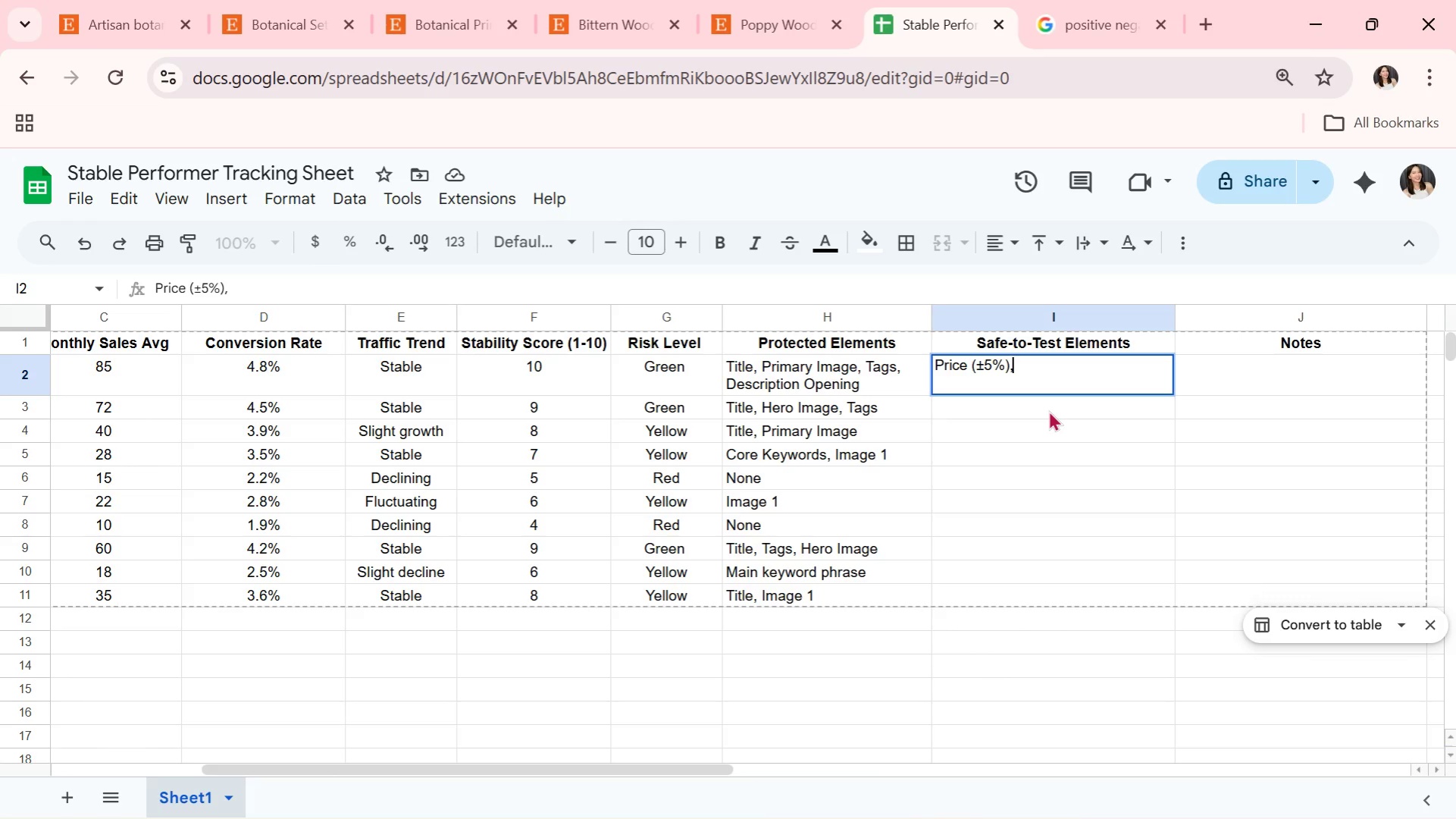 
key(Space)
 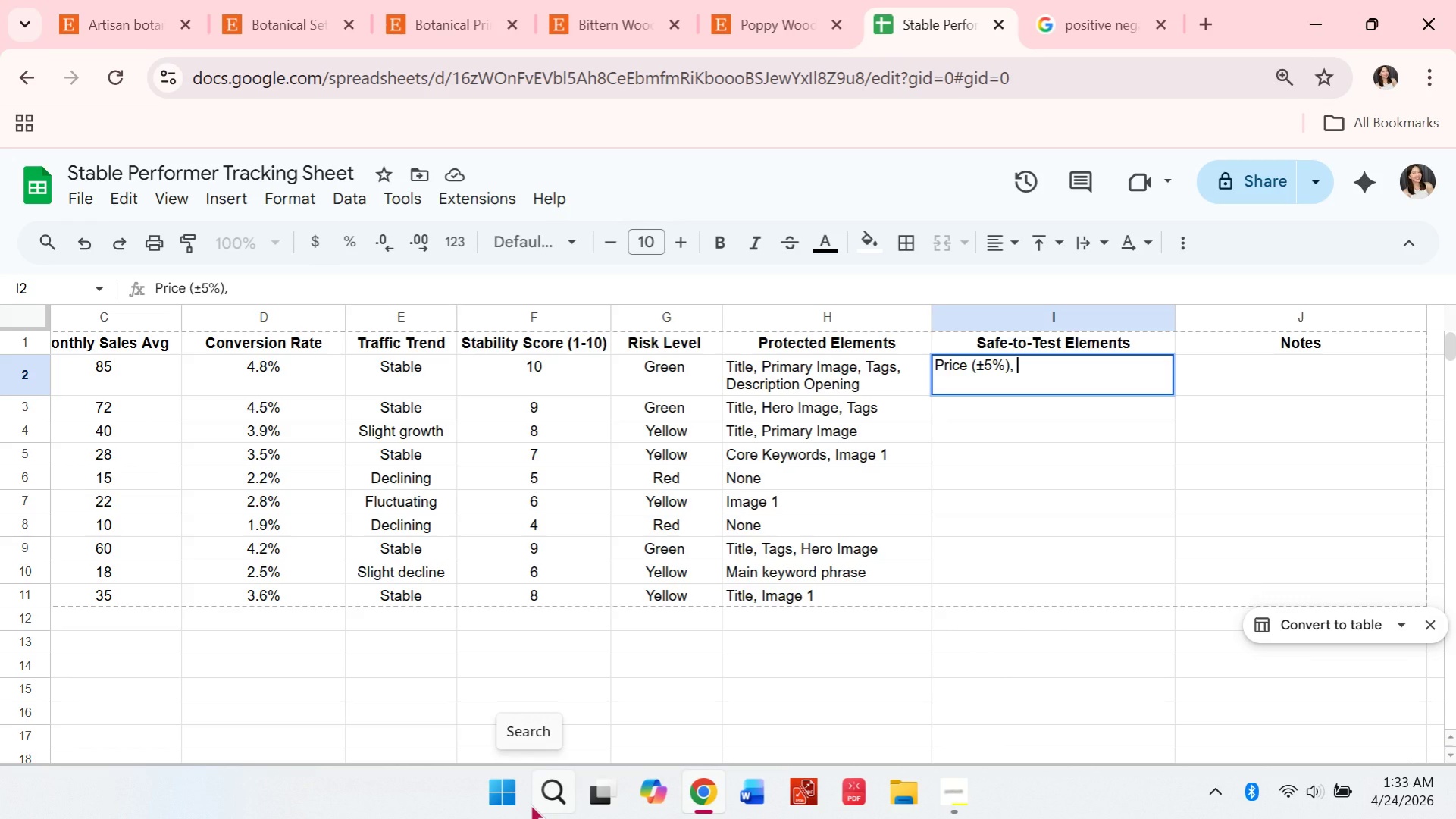 
wait(30.56)
 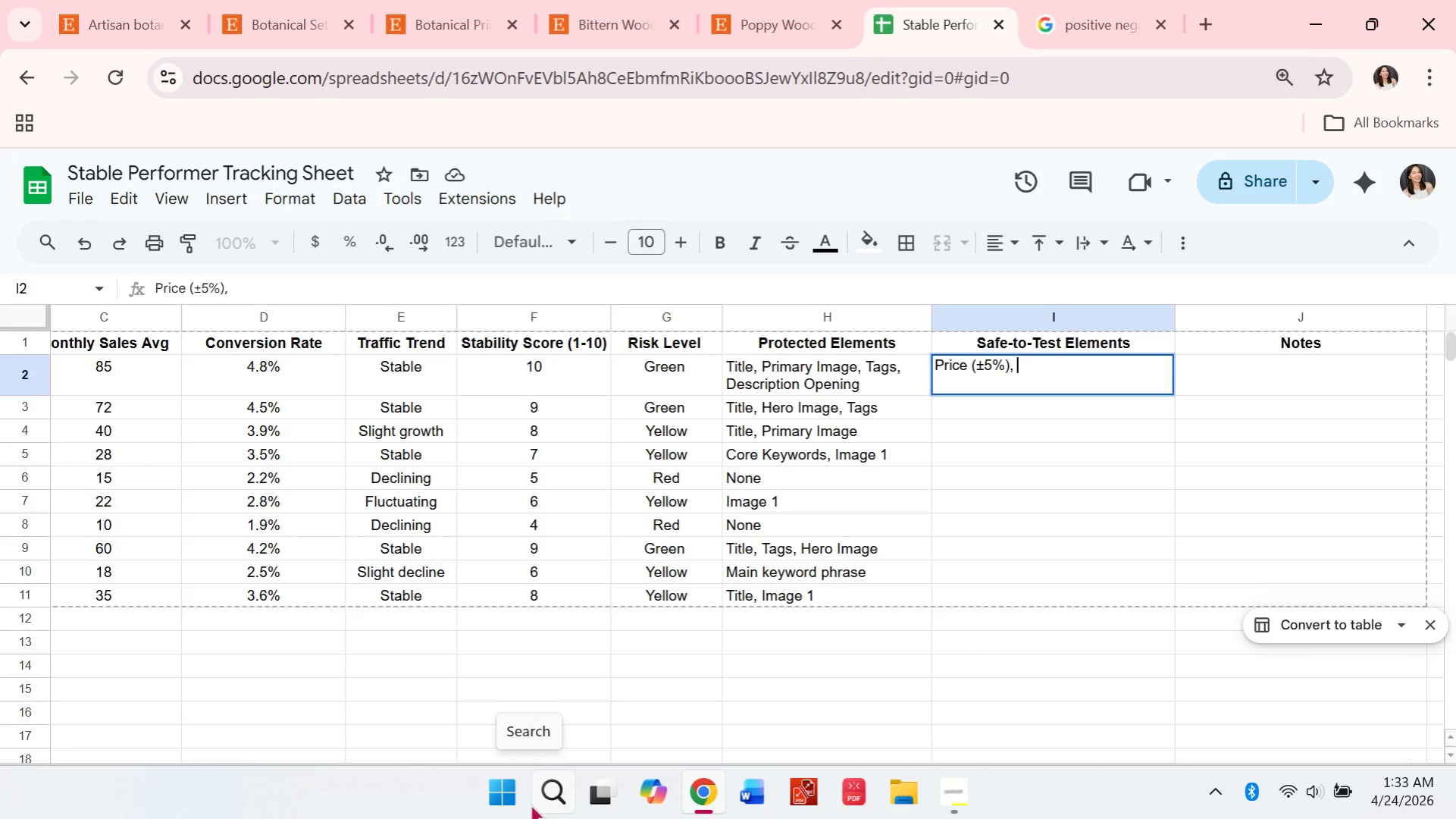 
type(Secondary Images)
 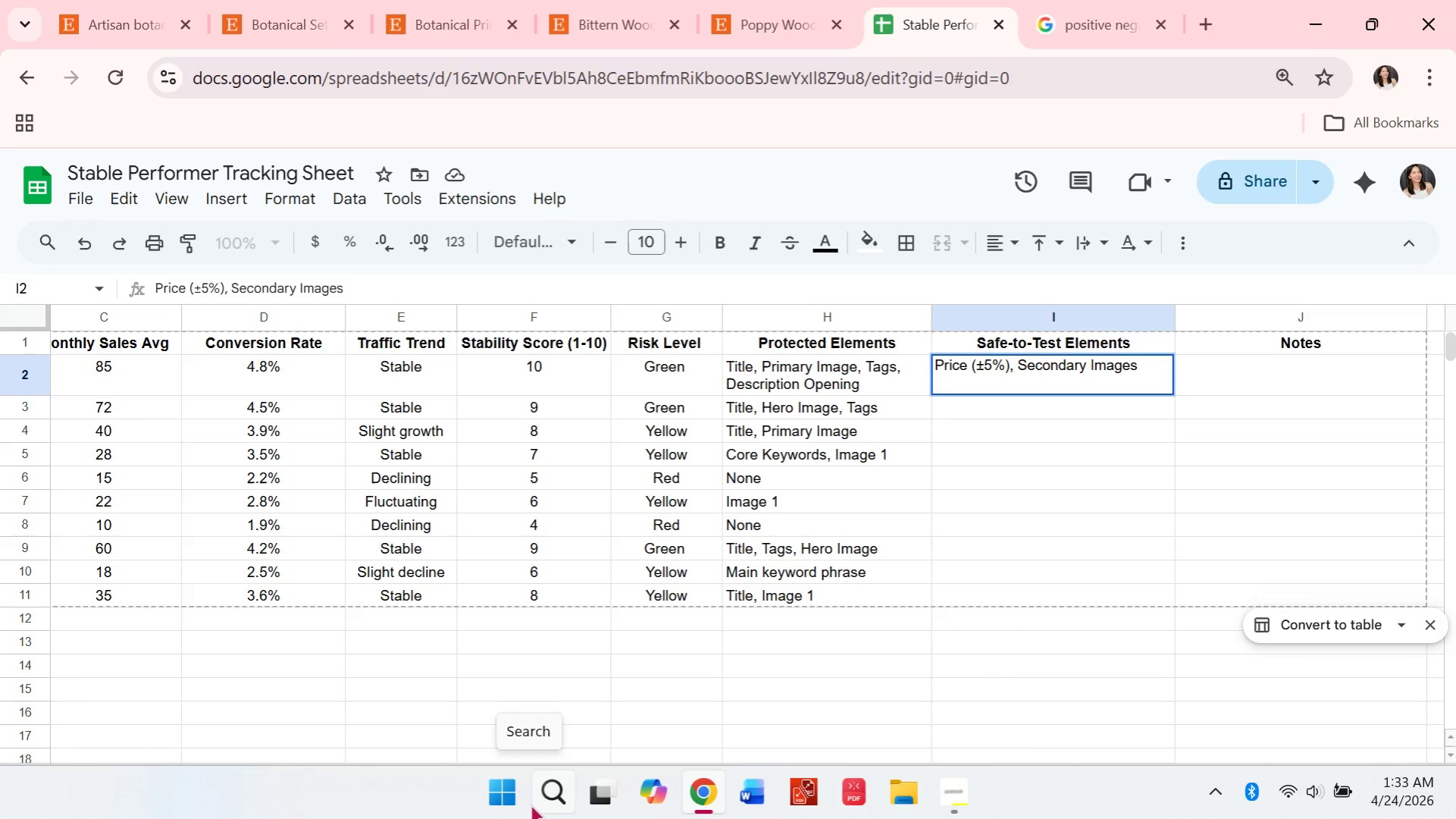 
key(Enter)
 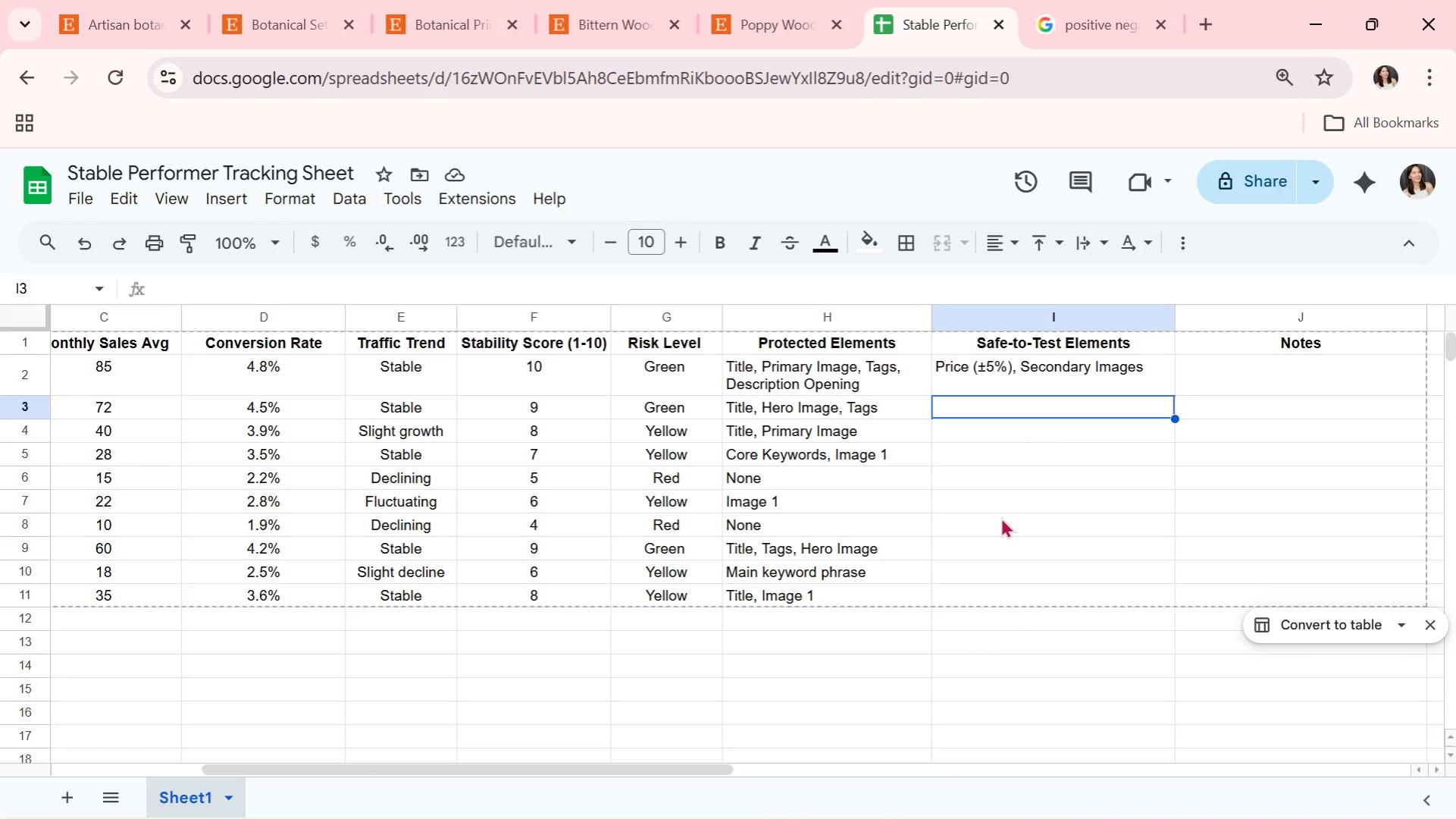 
wait(28.31)
 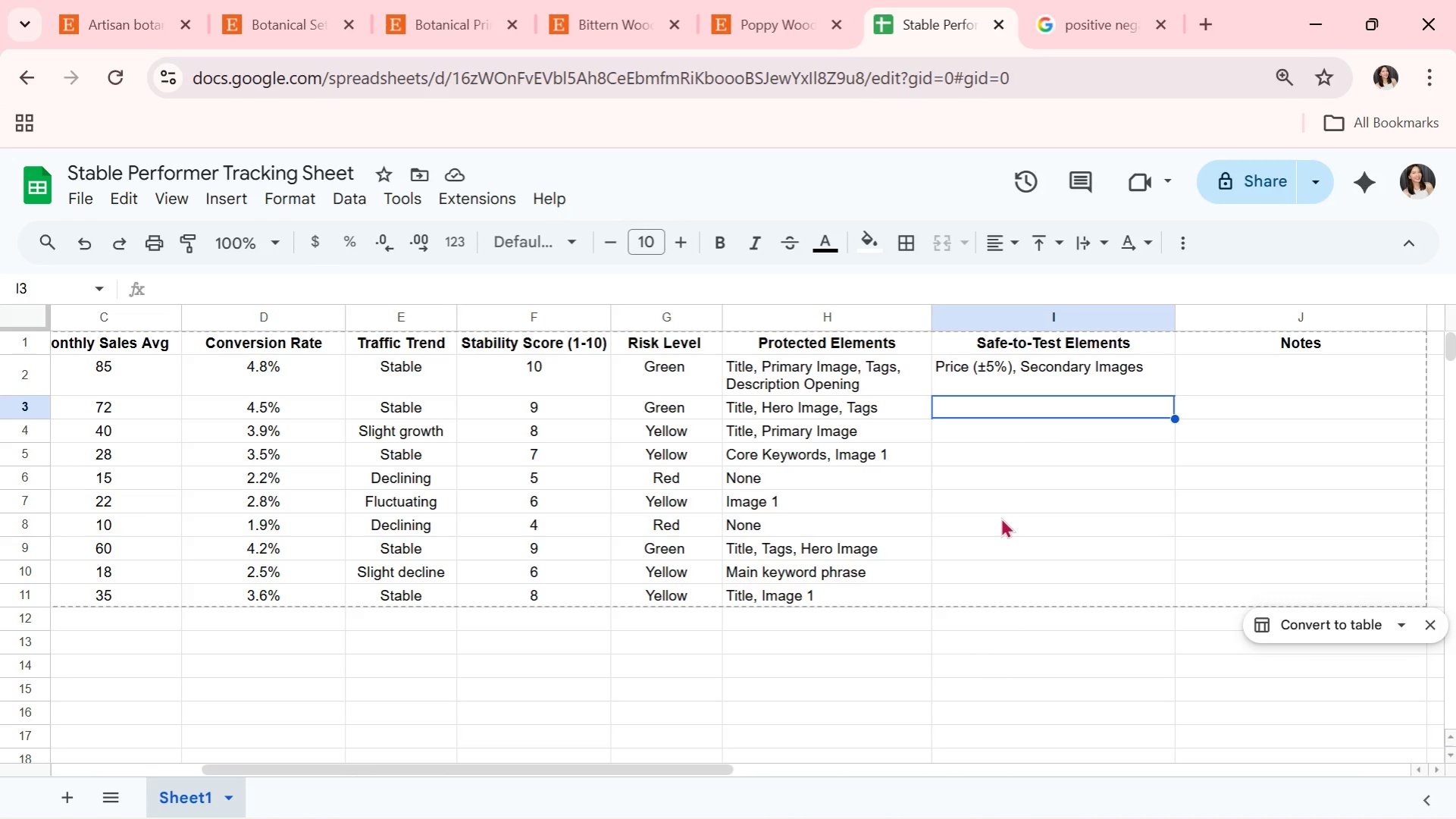 
type(Bundle offers, Image order)
 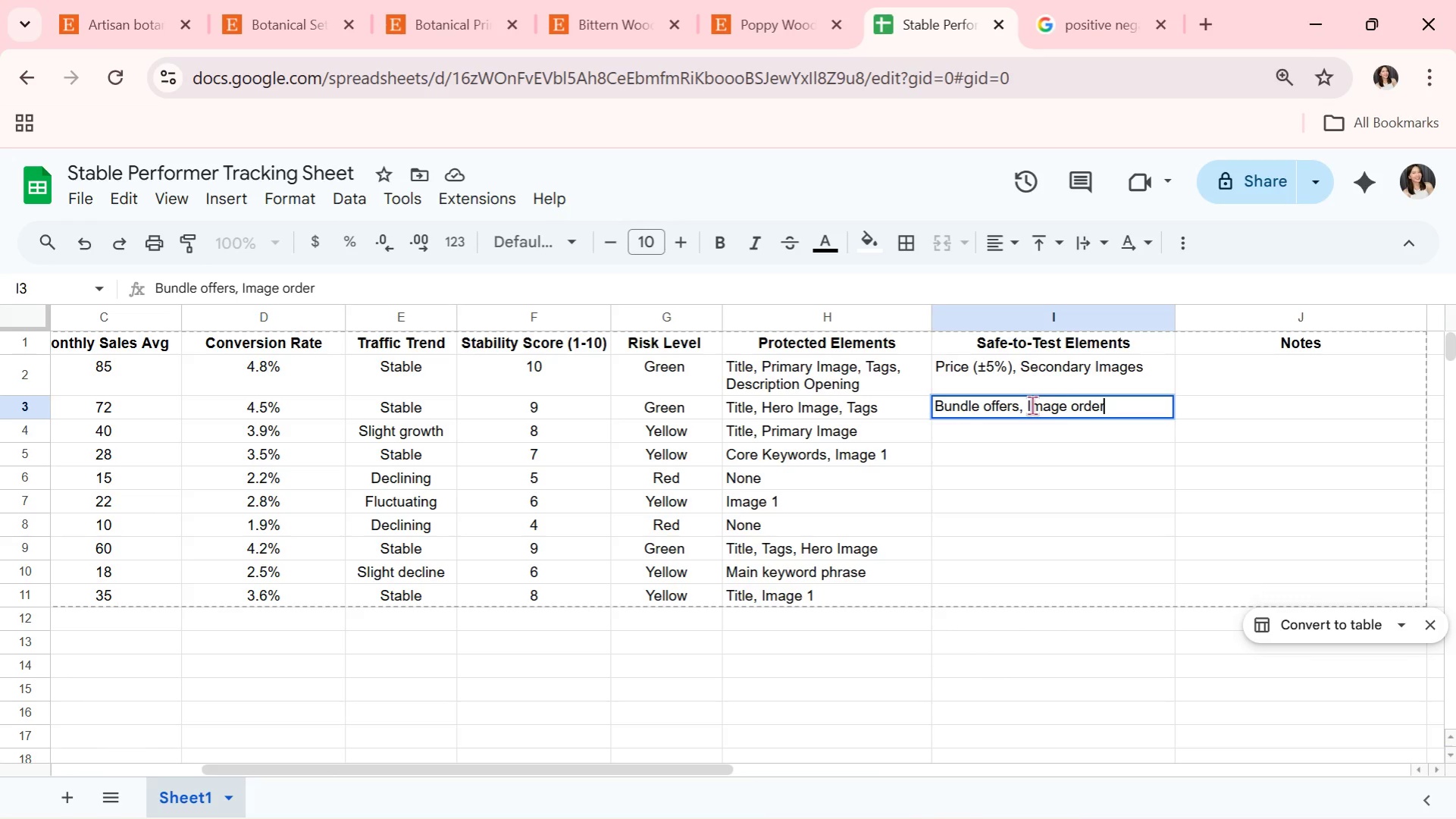 
key(Enter)
 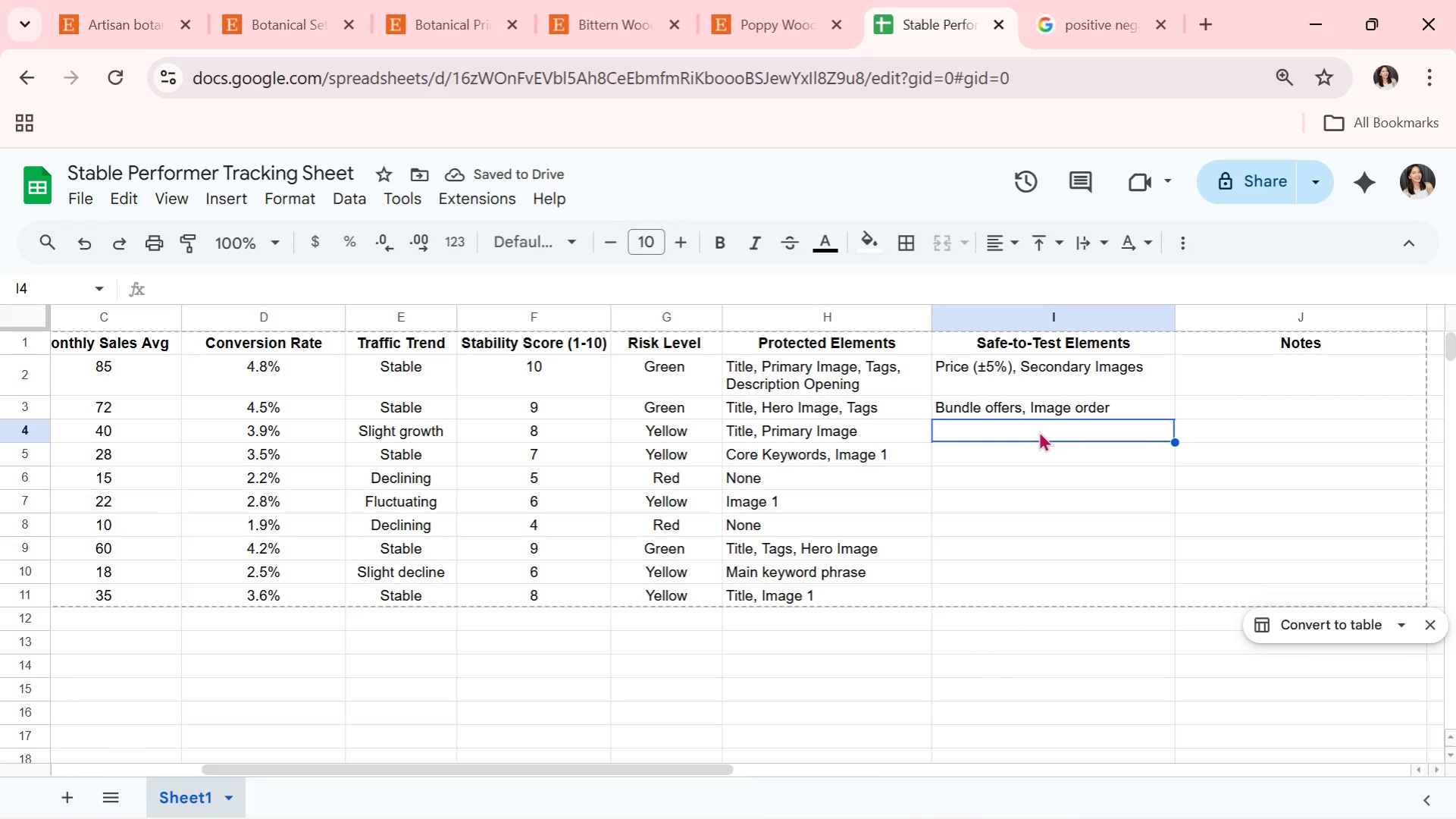 
type(Pricing, Secondary Images)
 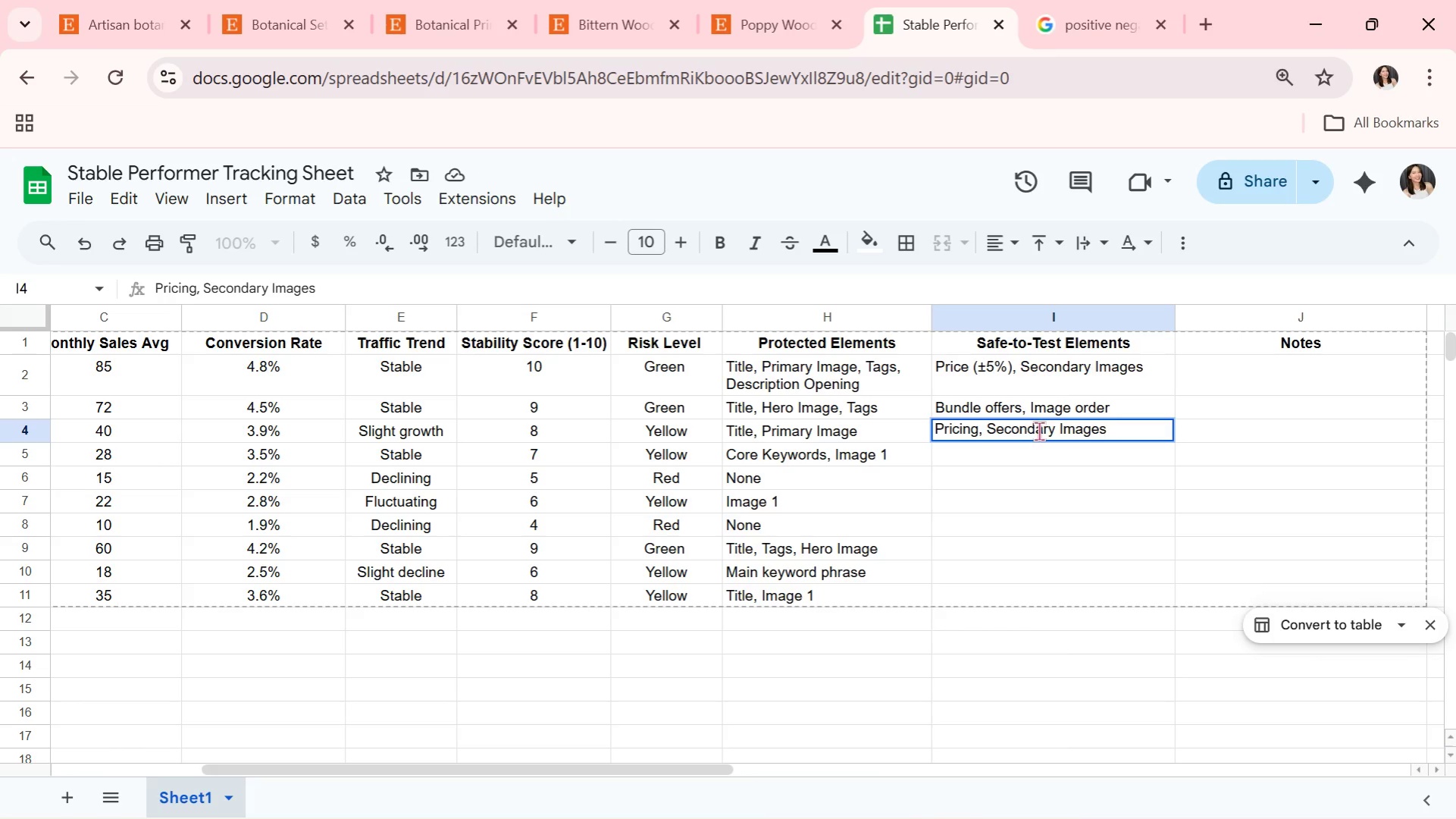 
type(, Descriptin )
 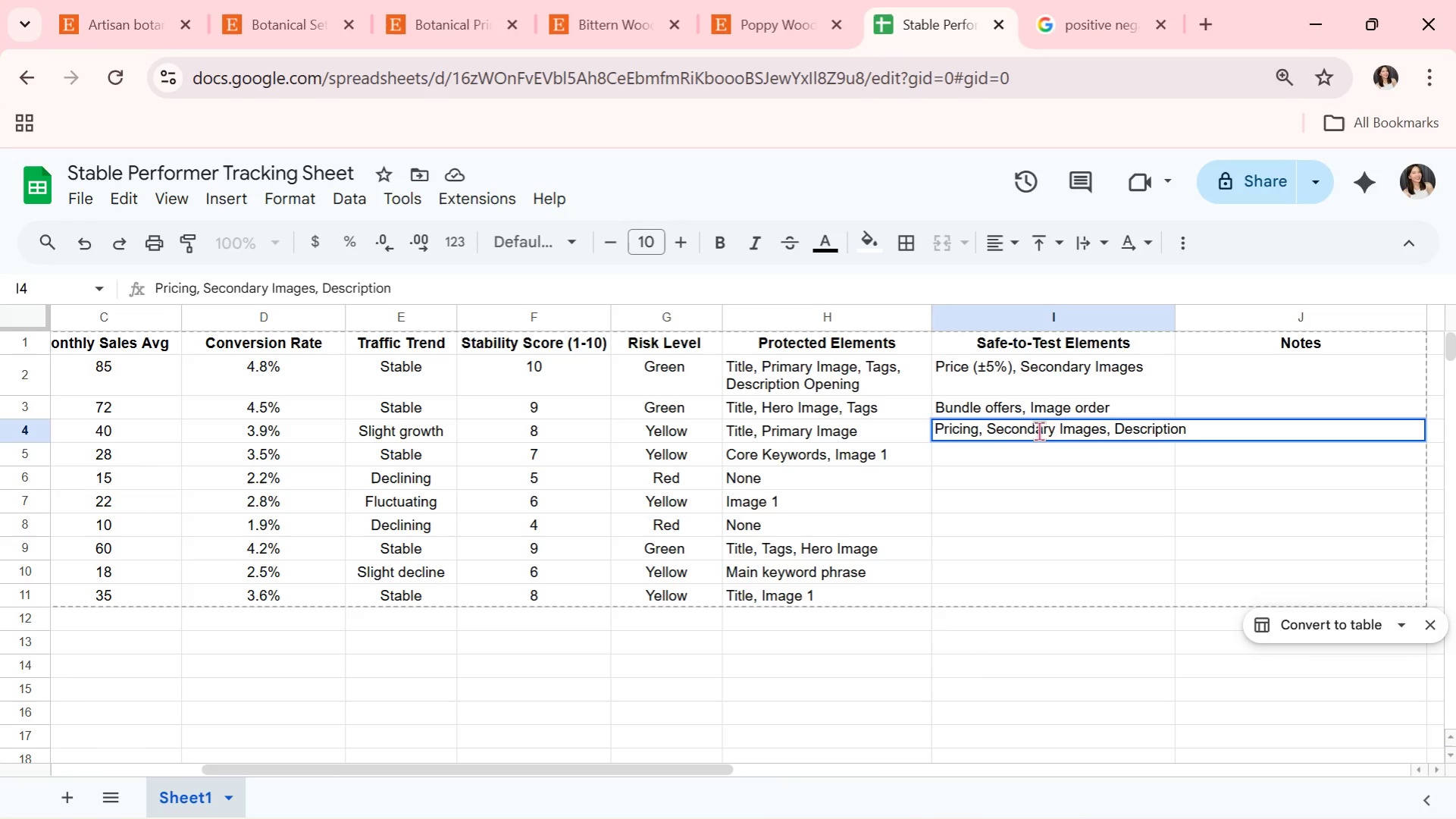 
hold_key(key=O, duration=0.31)
 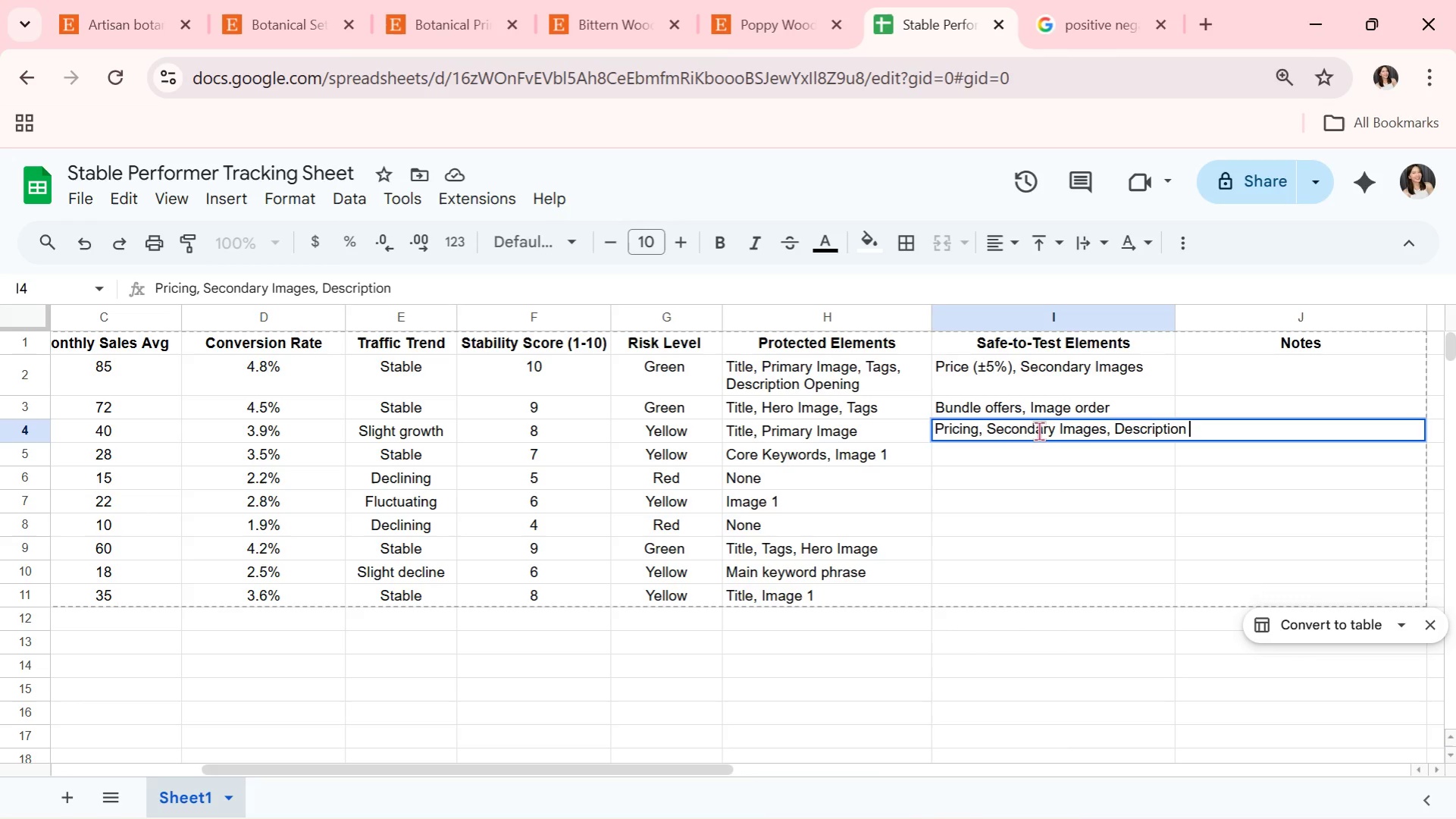 
wait(8.31)
 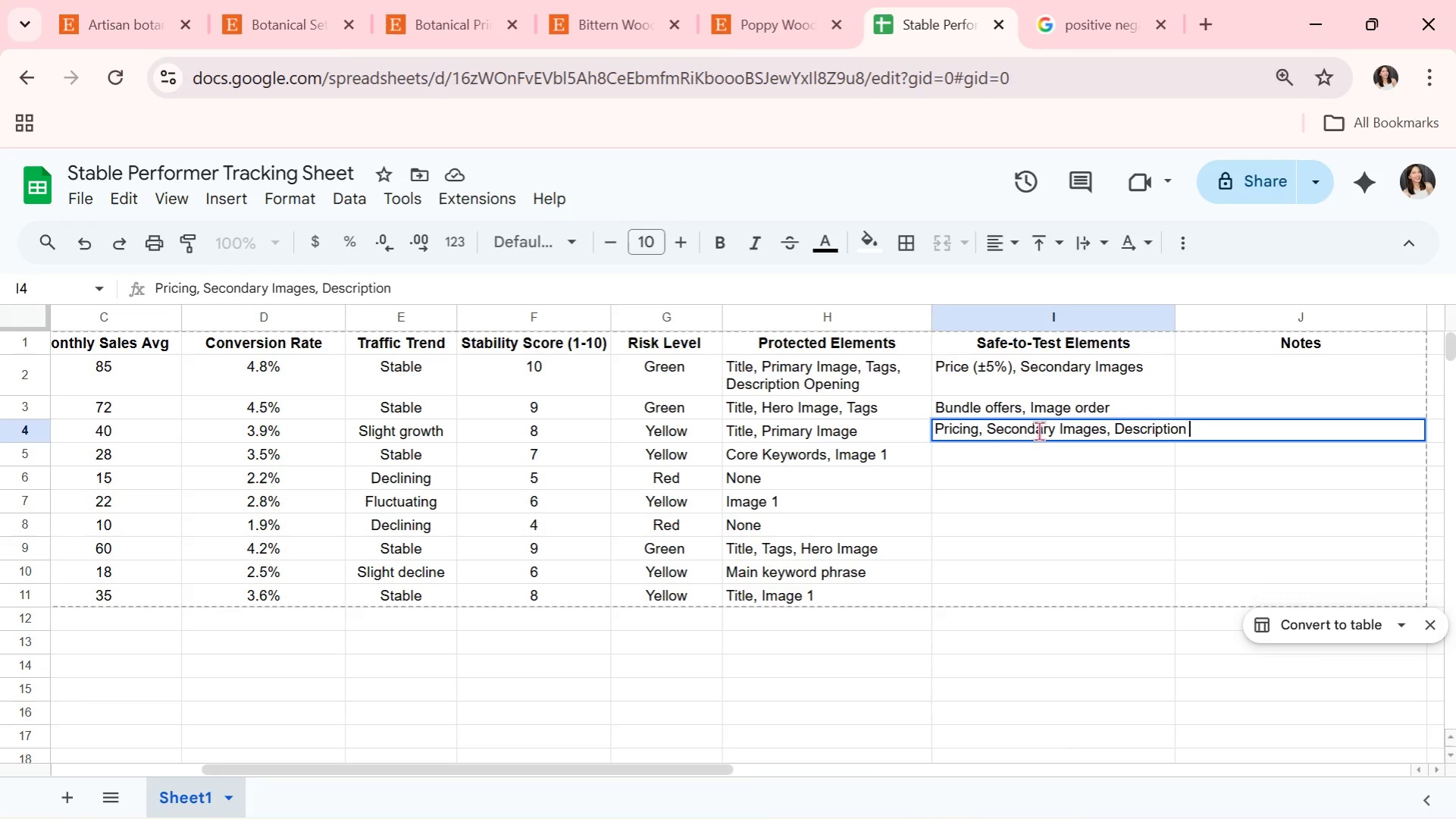 
type(CTA)
 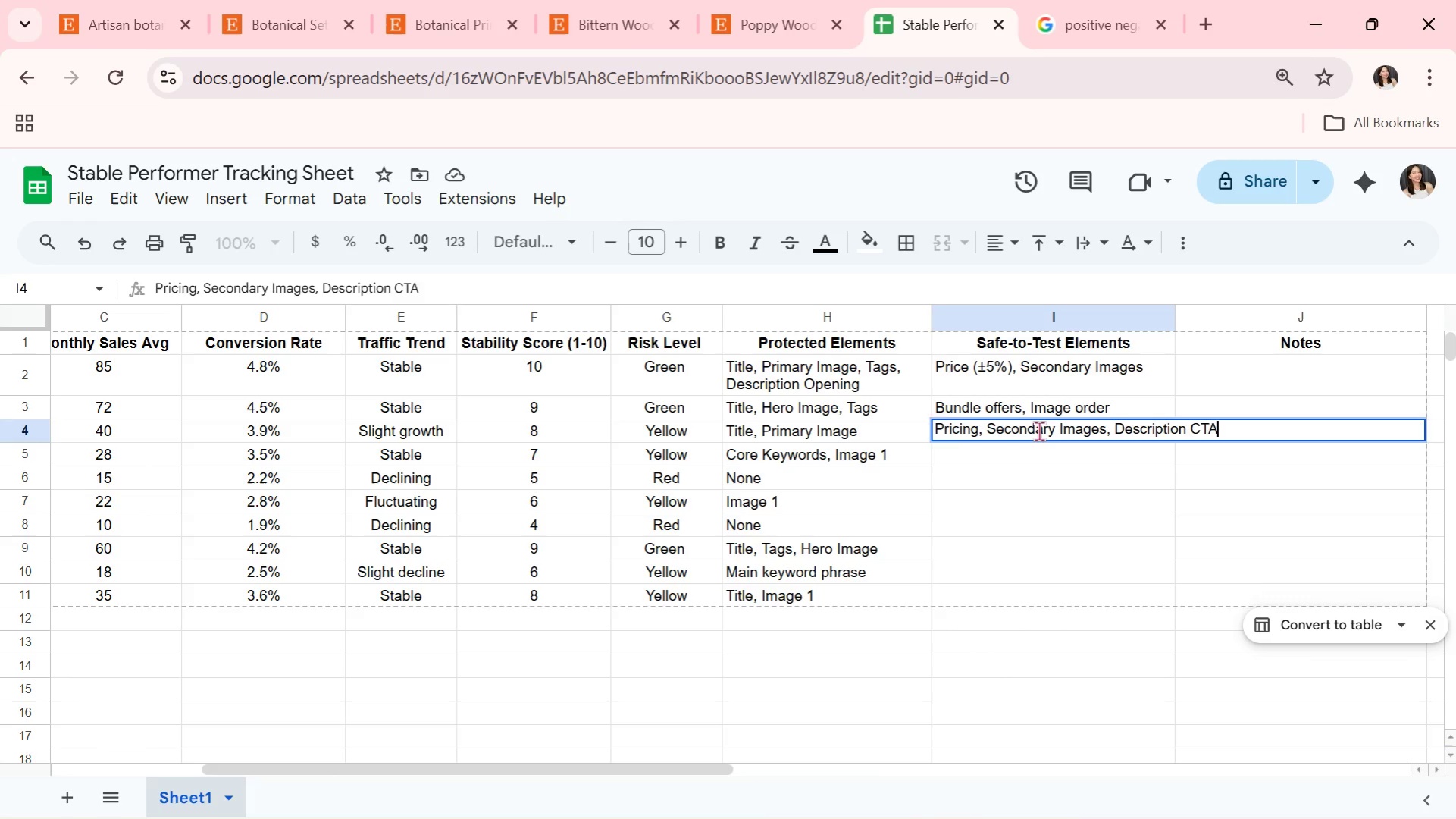 
key(Enter)
 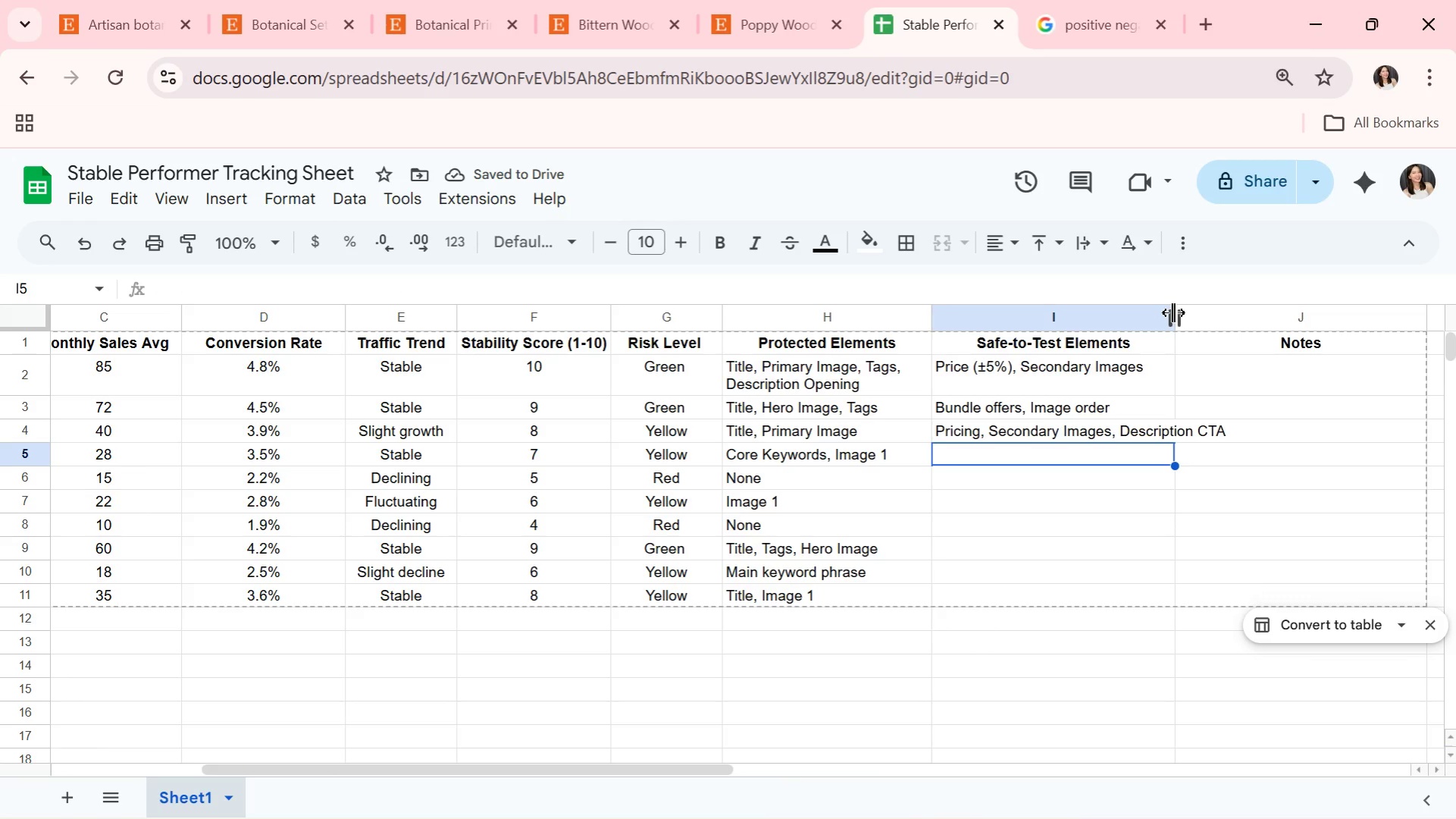 
left_click_drag(start_coordinate=[1173, 312], to_coordinate=[1157, 349])
 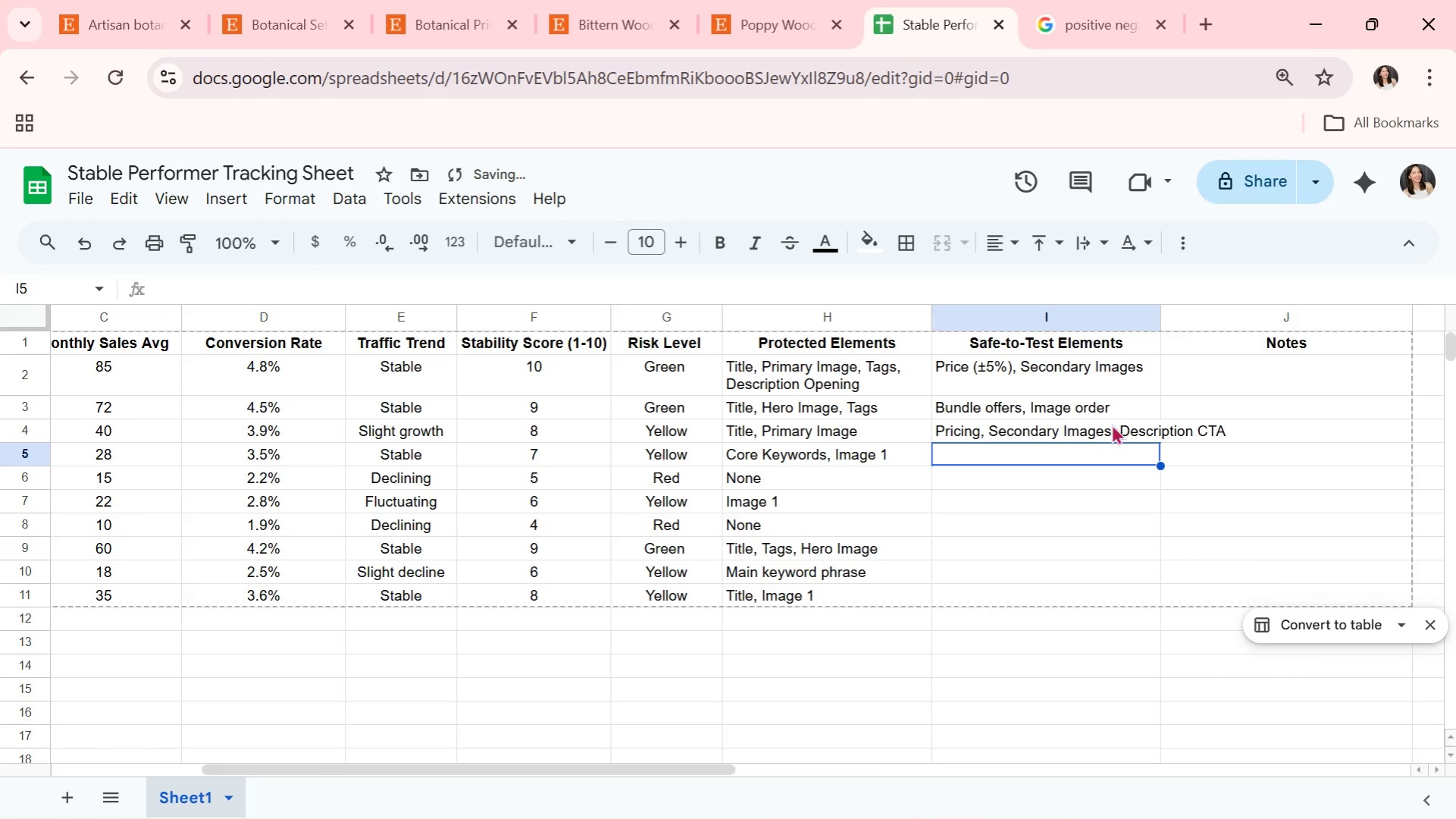 
left_click([1107, 432])
 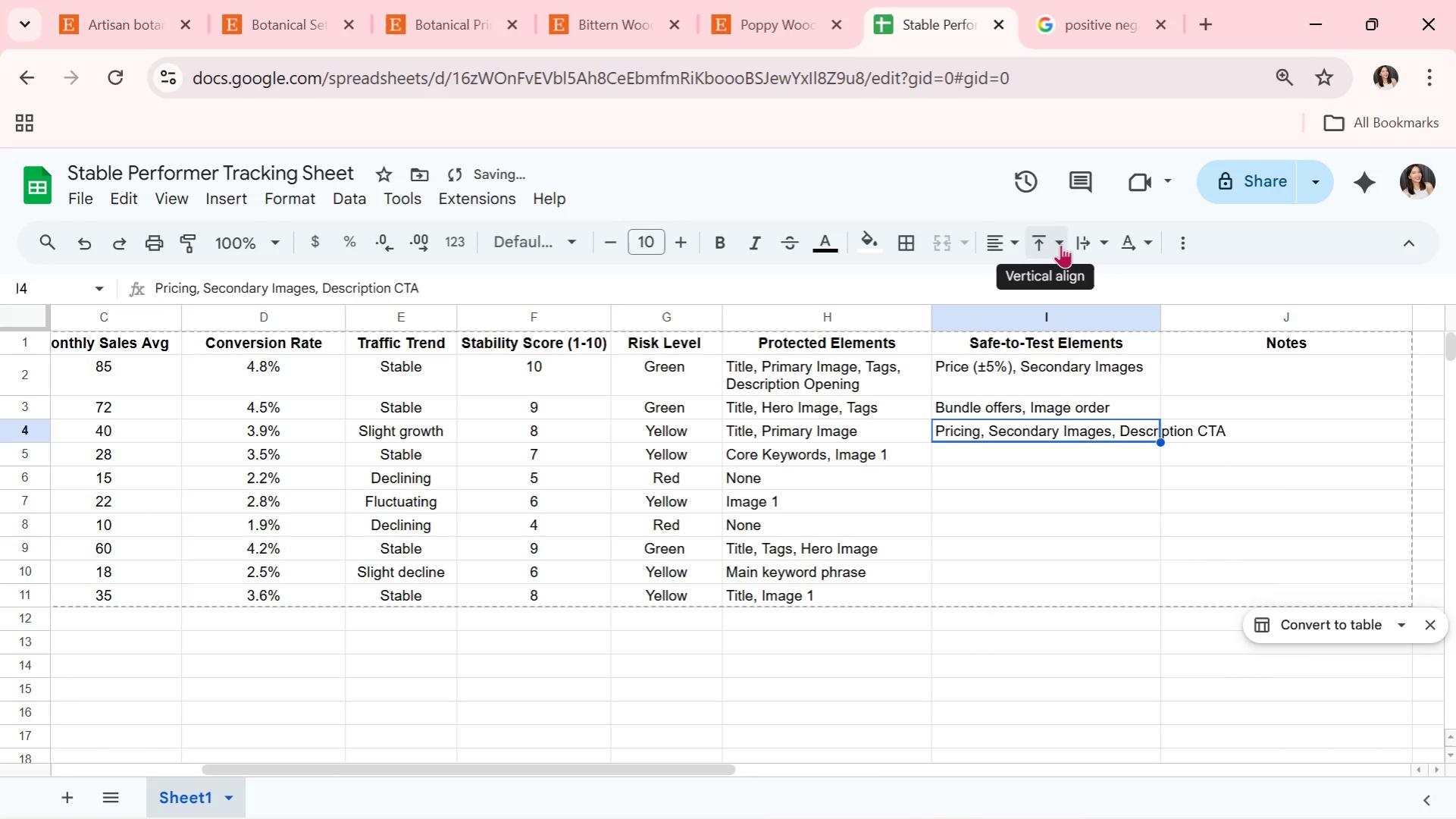 
left_click([1079, 243])